 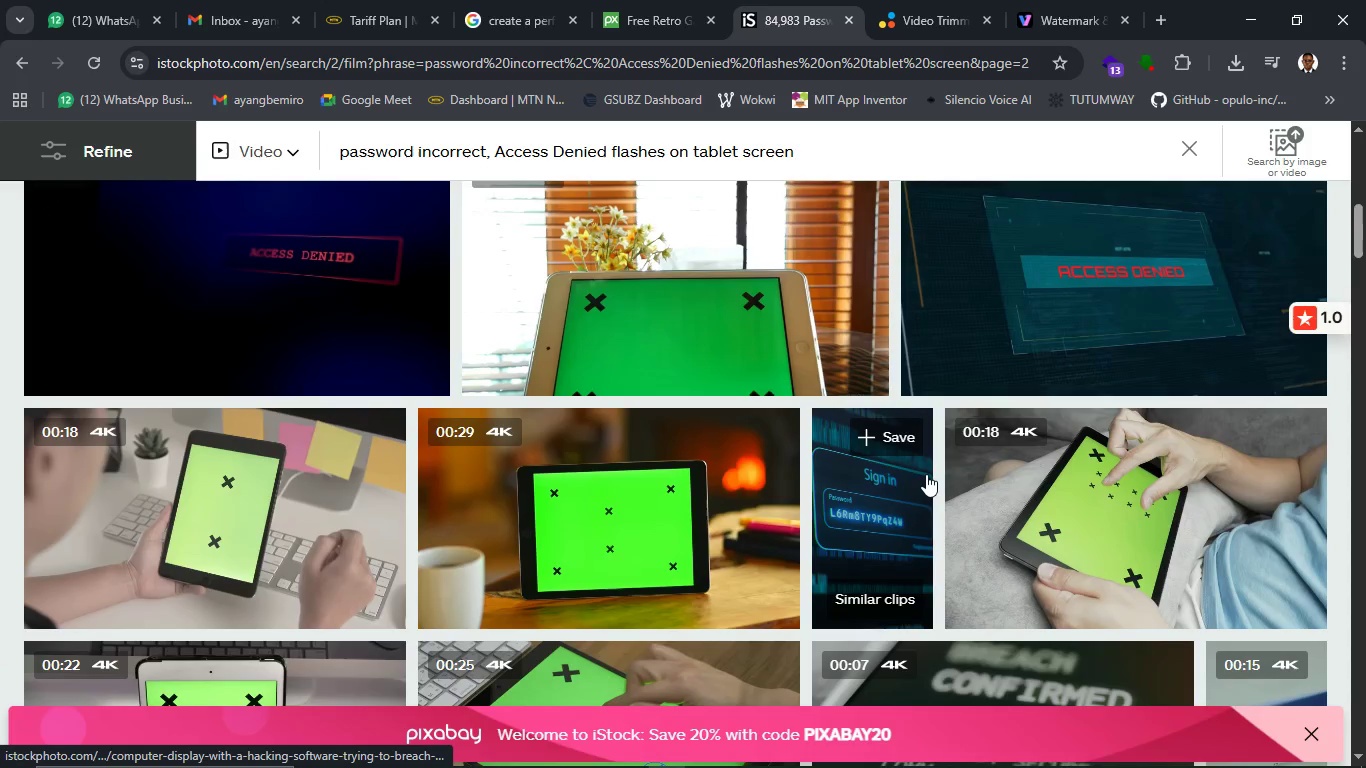 
scroll: coordinate [926, 474], scroll_direction: up, amount: 1.0
 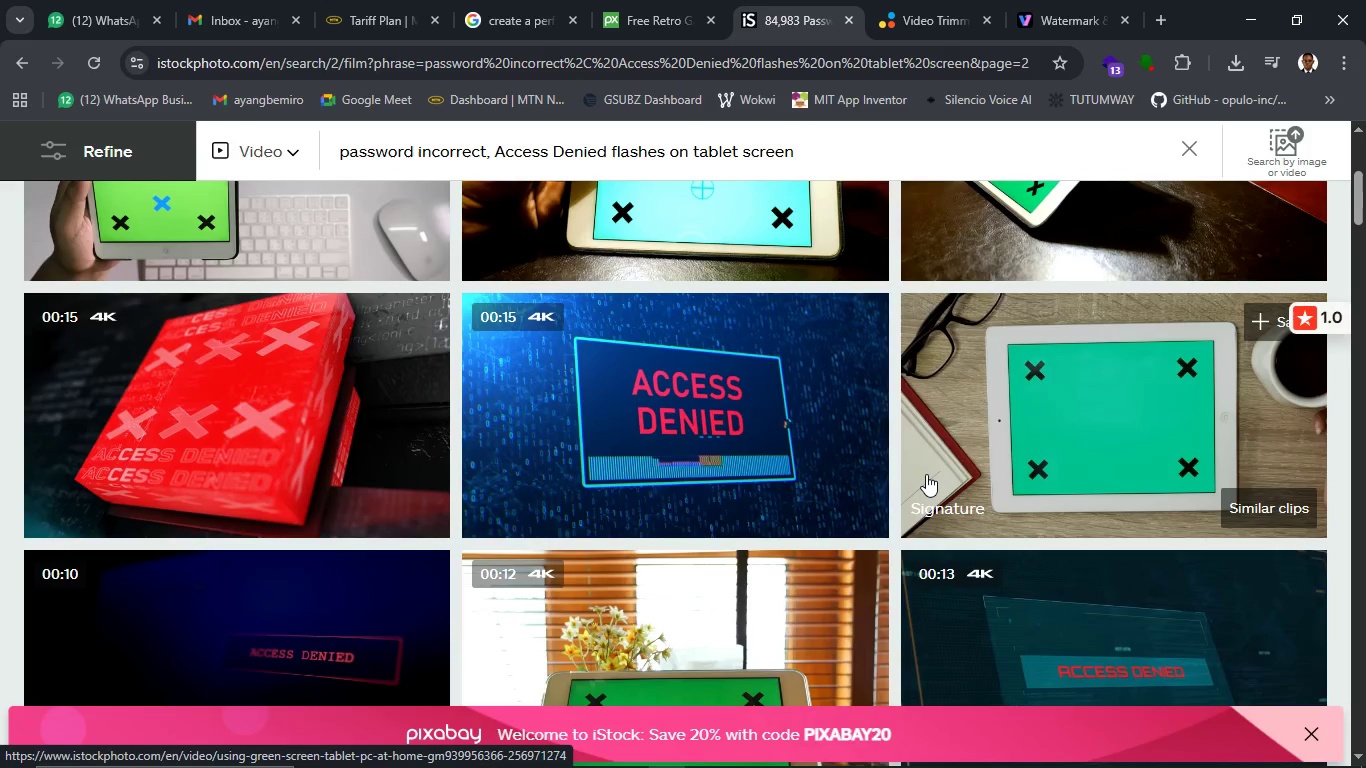 
scroll: coordinate [926, 474], scroll_direction: down, amount: 11.0
 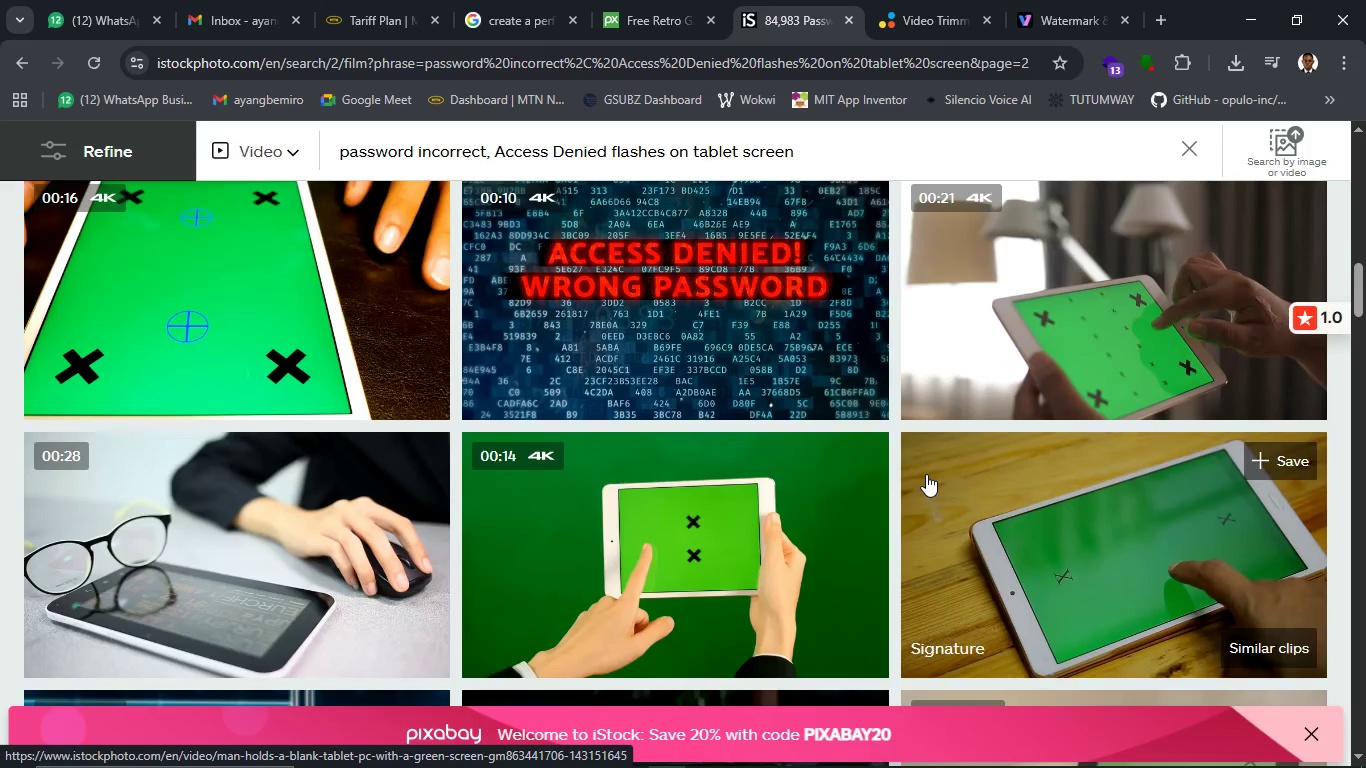 
scroll: coordinate [926, 474], scroll_direction: up, amount: 3.0
 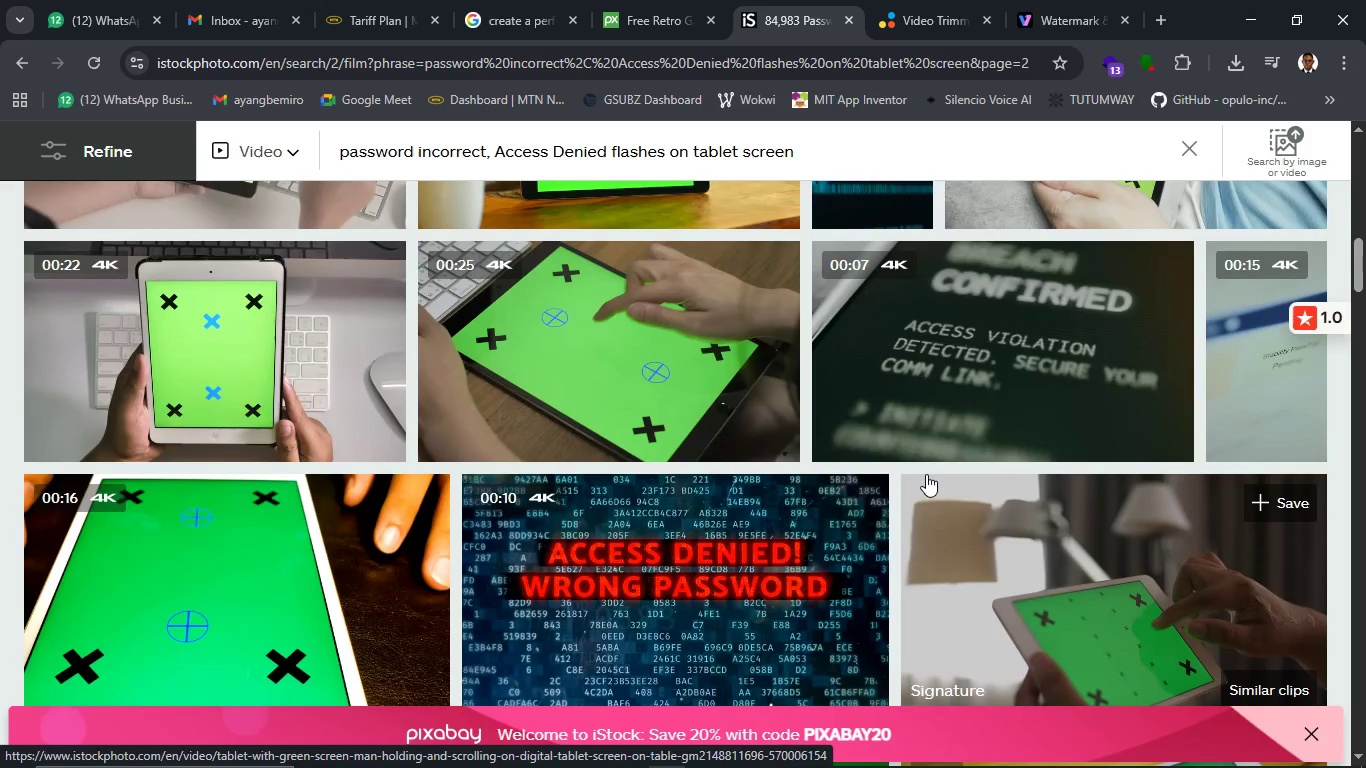 
scroll: coordinate [916, 403], scroll_direction: down, amount: 24.0
 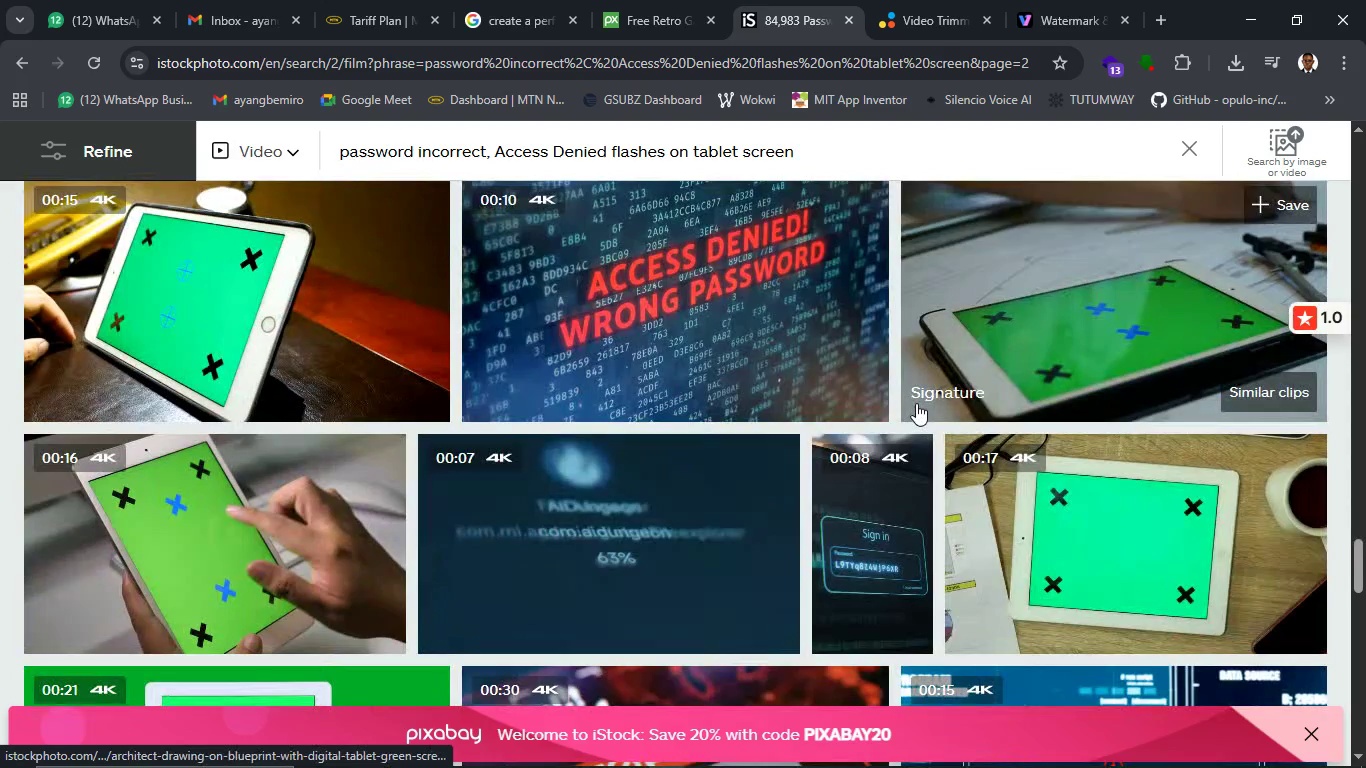 
scroll: coordinate [916, 403], scroll_direction: down, amount: 17.0
 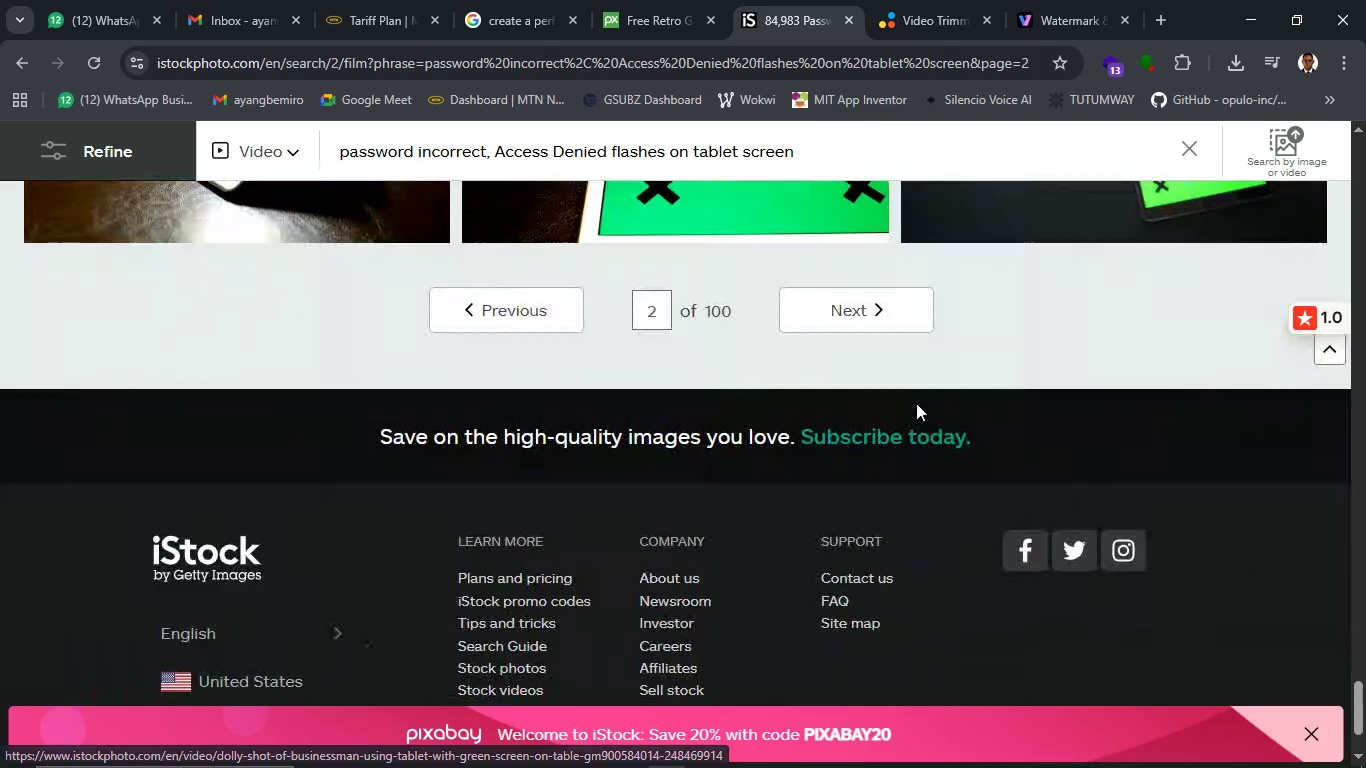 
scroll: coordinate [916, 403], scroll_direction: up, amount: 1.0
 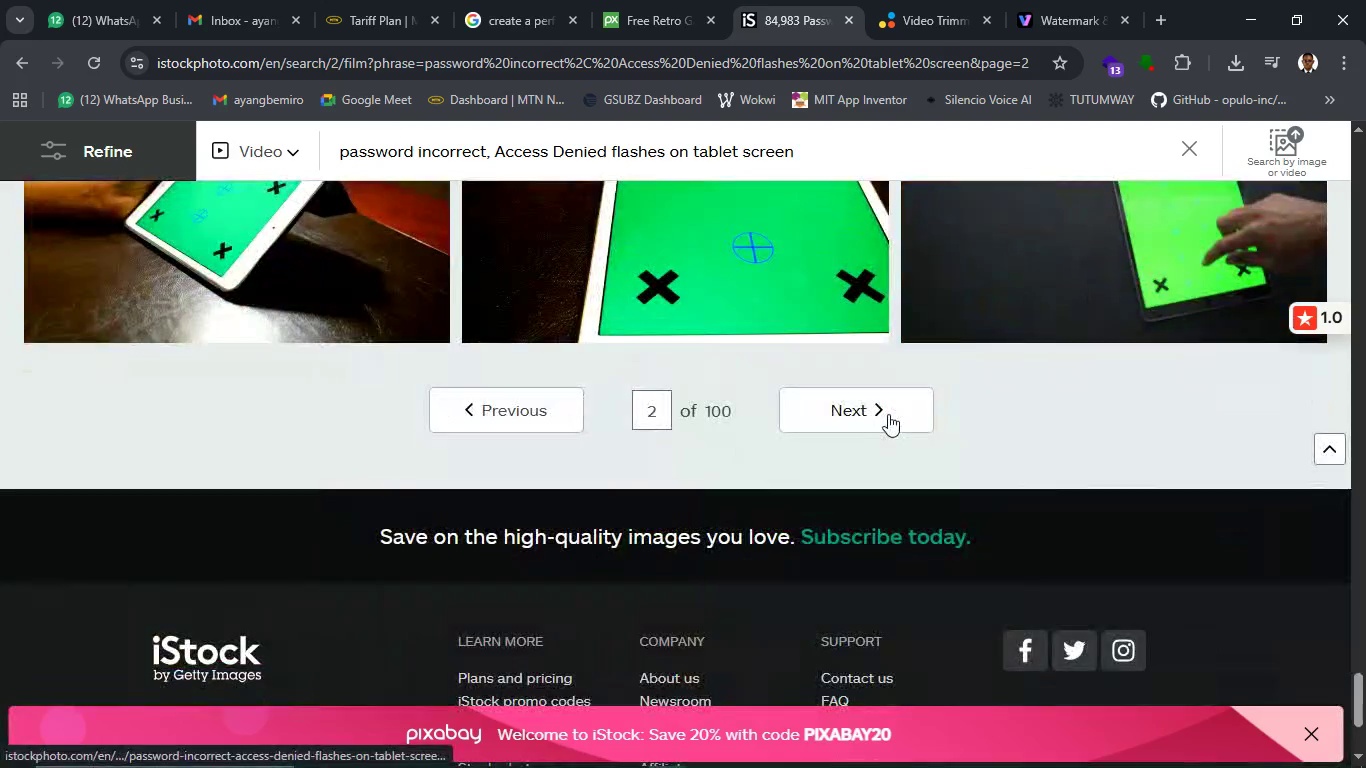 
left_click([888, 414])
 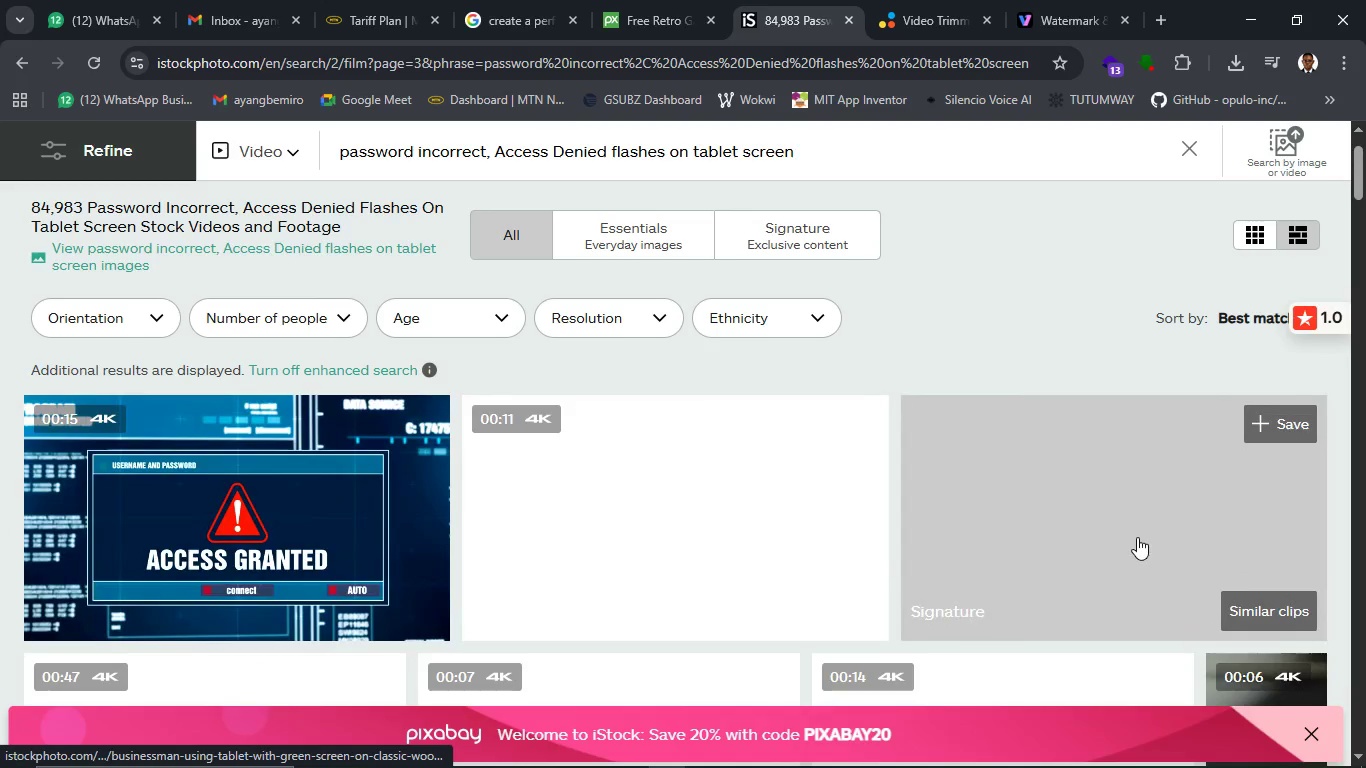 
wait(5.91)
 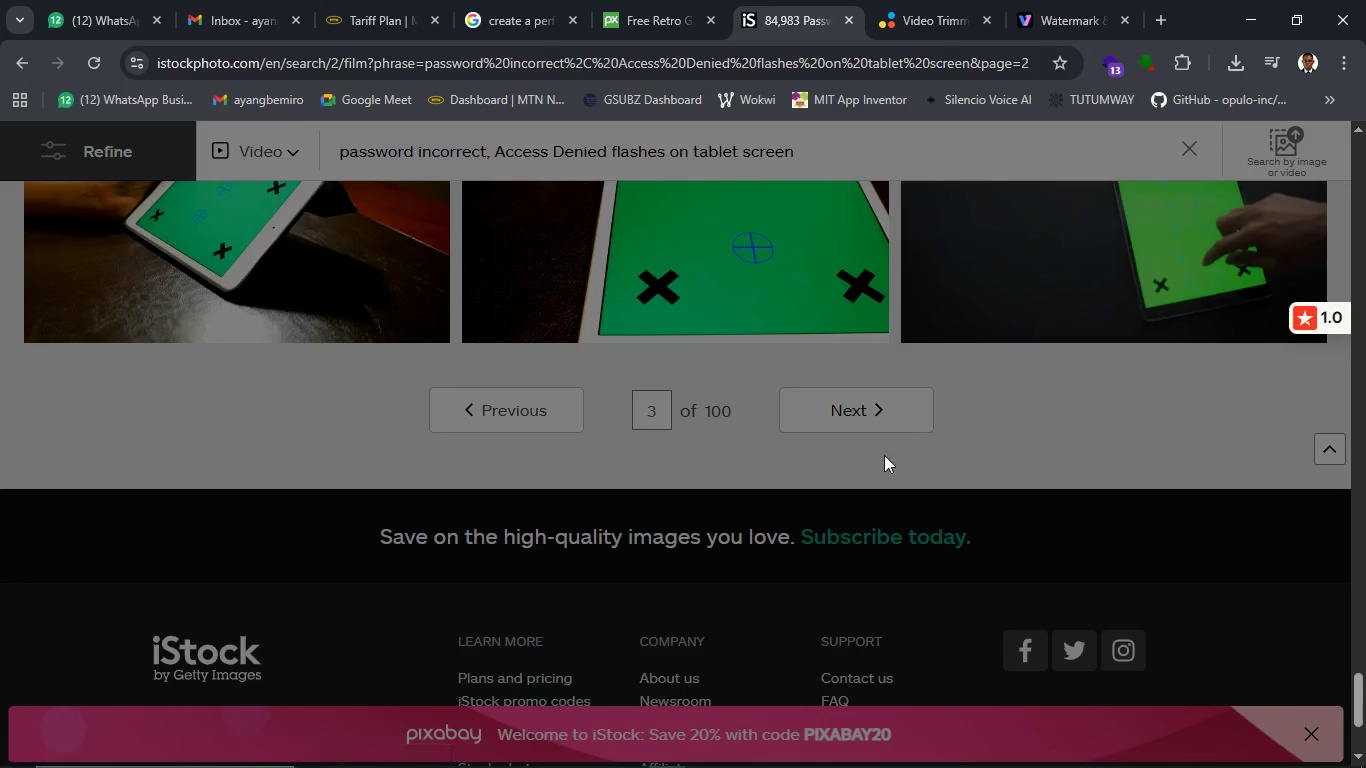 
scroll: coordinate [1137, 537], scroll_direction: down, amount: 5.0
 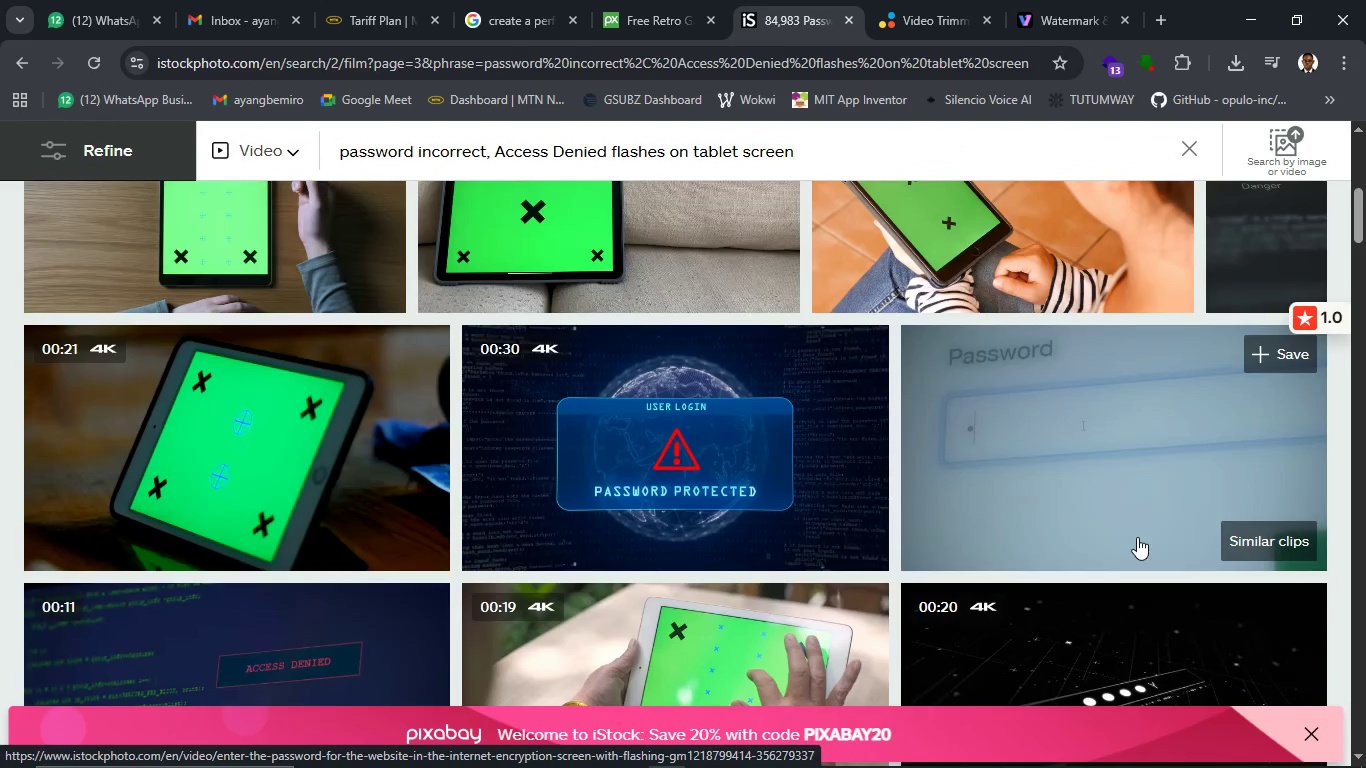 
mouse_move([764, 497])
 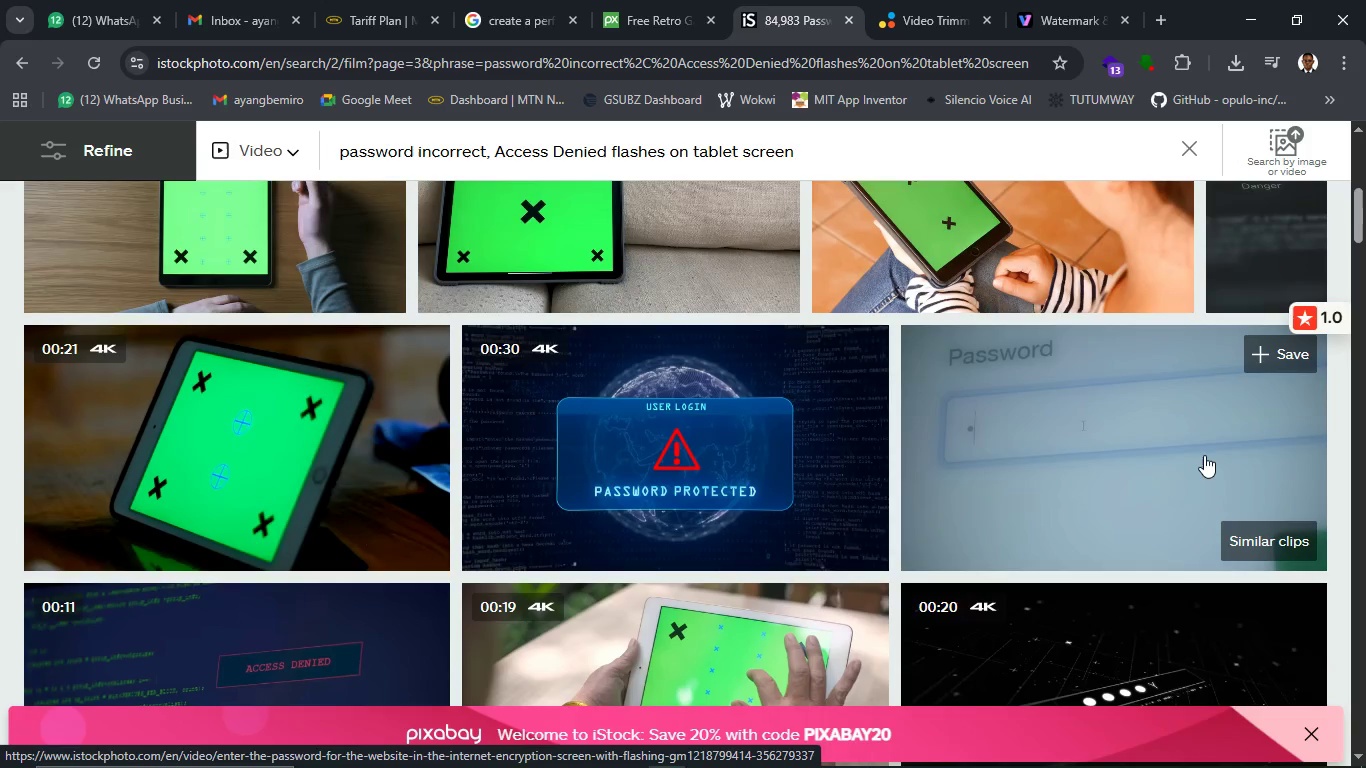 
wait(27.79)
 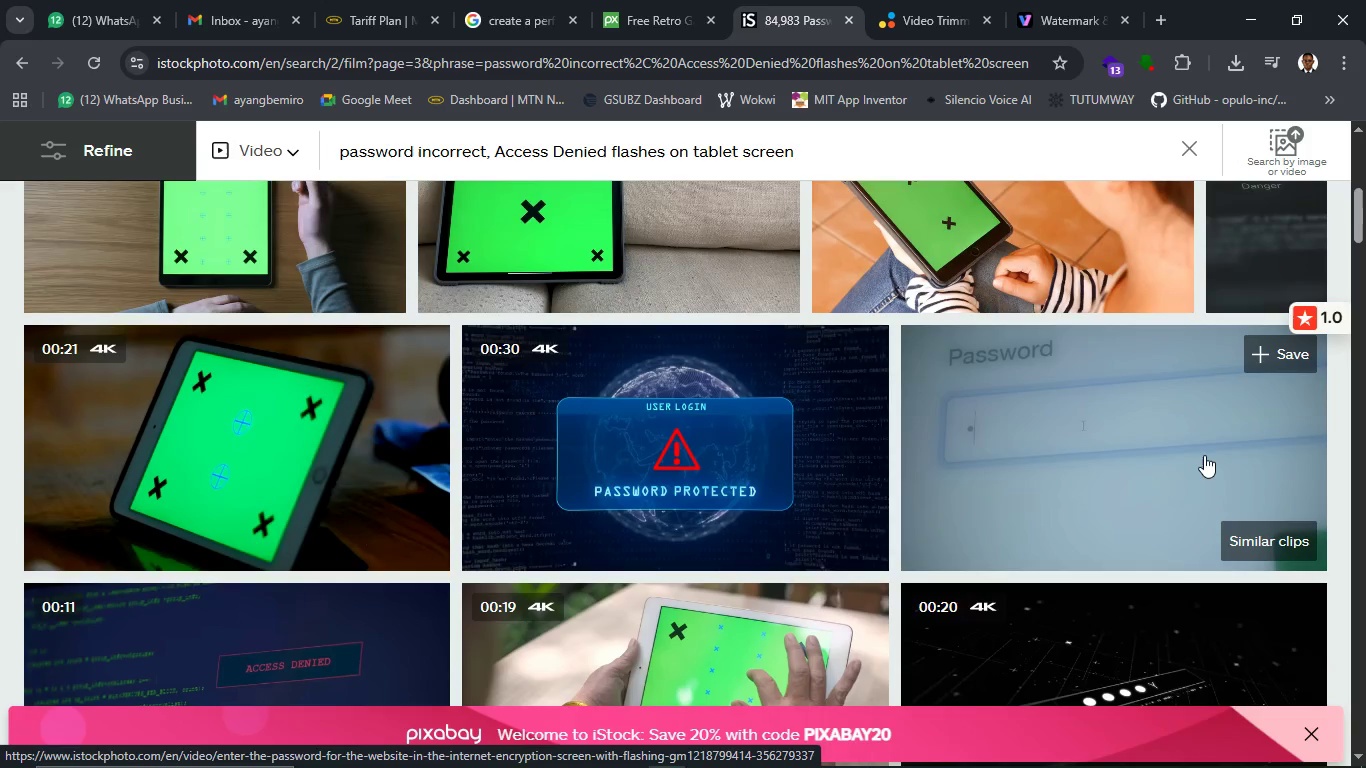 
mouse_move([1216, 747])
 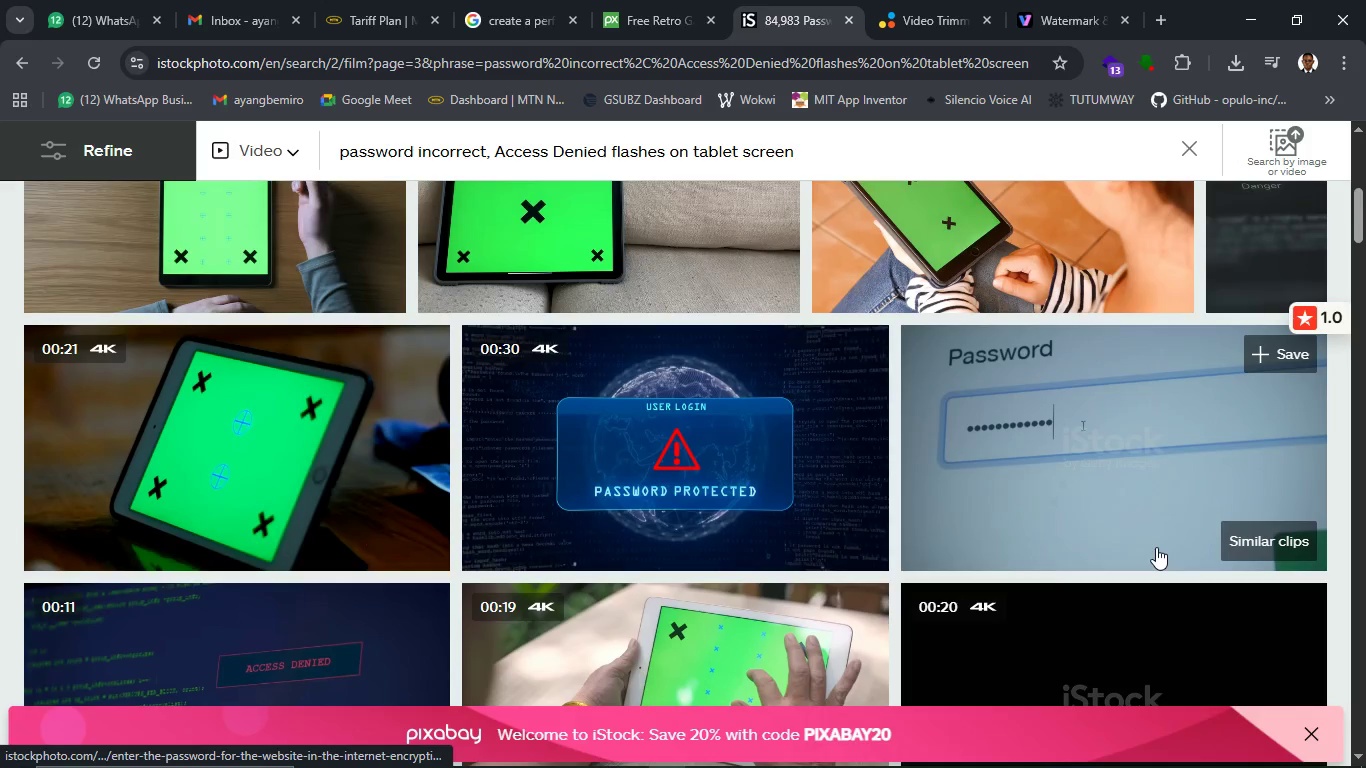 
wait(21.61)
 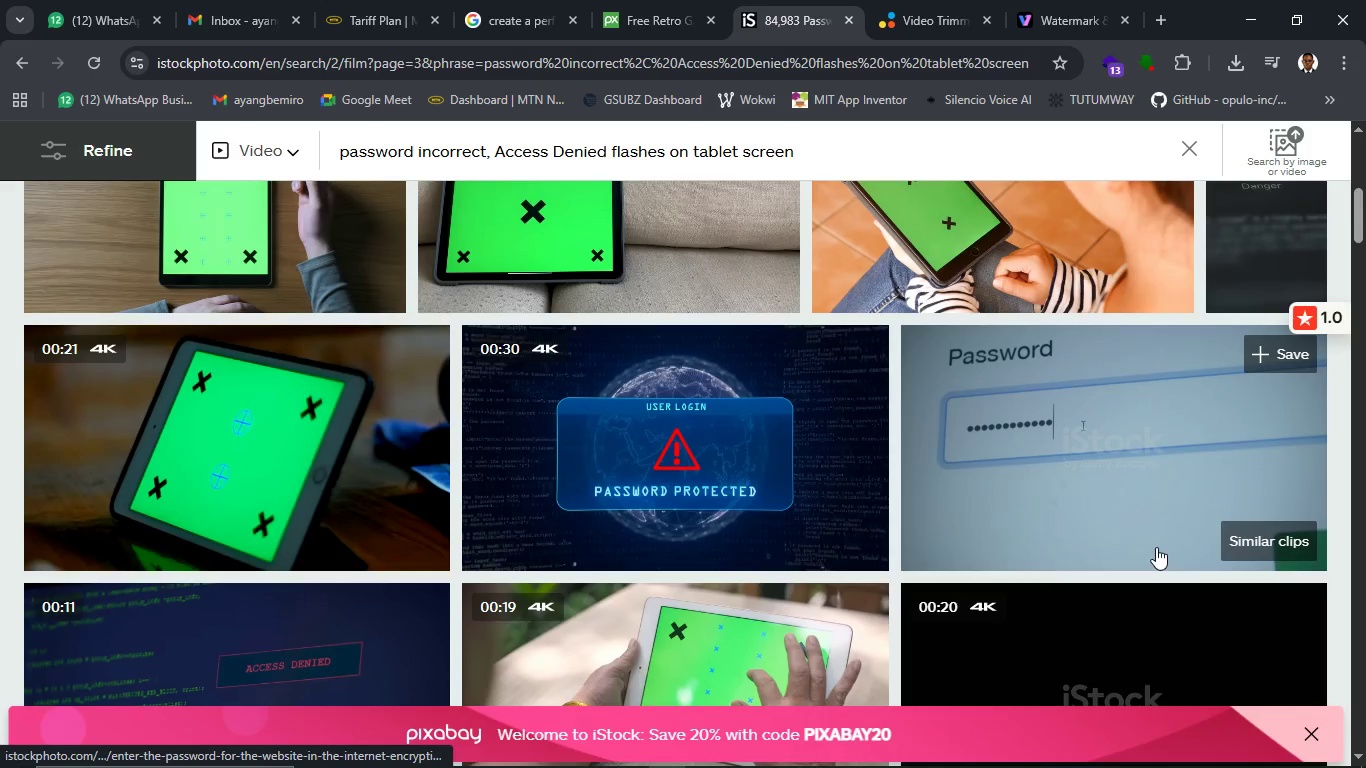 
scroll: coordinate [785, 564], scroll_direction: down, amount: 13.0
 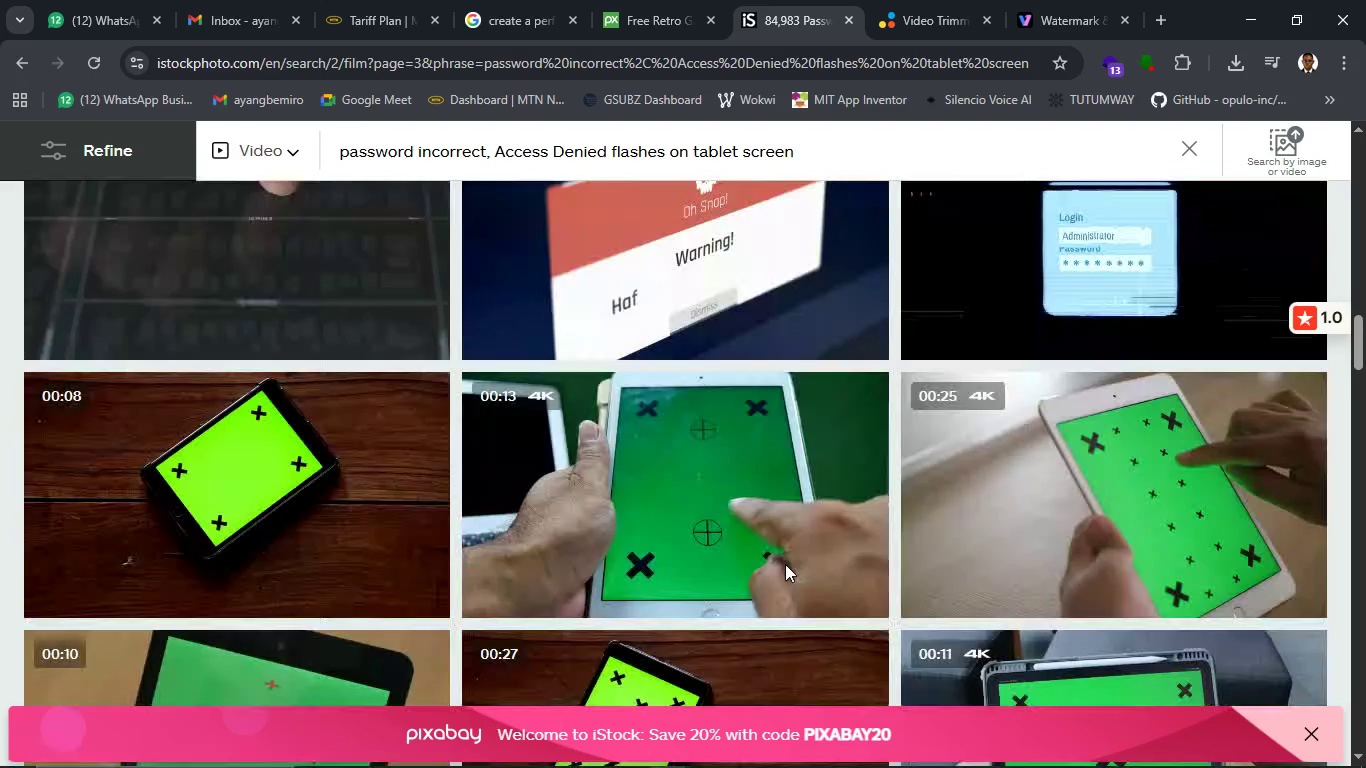 
scroll: coordinate [785, 564], scroll_direction: up, amount: 2.0
 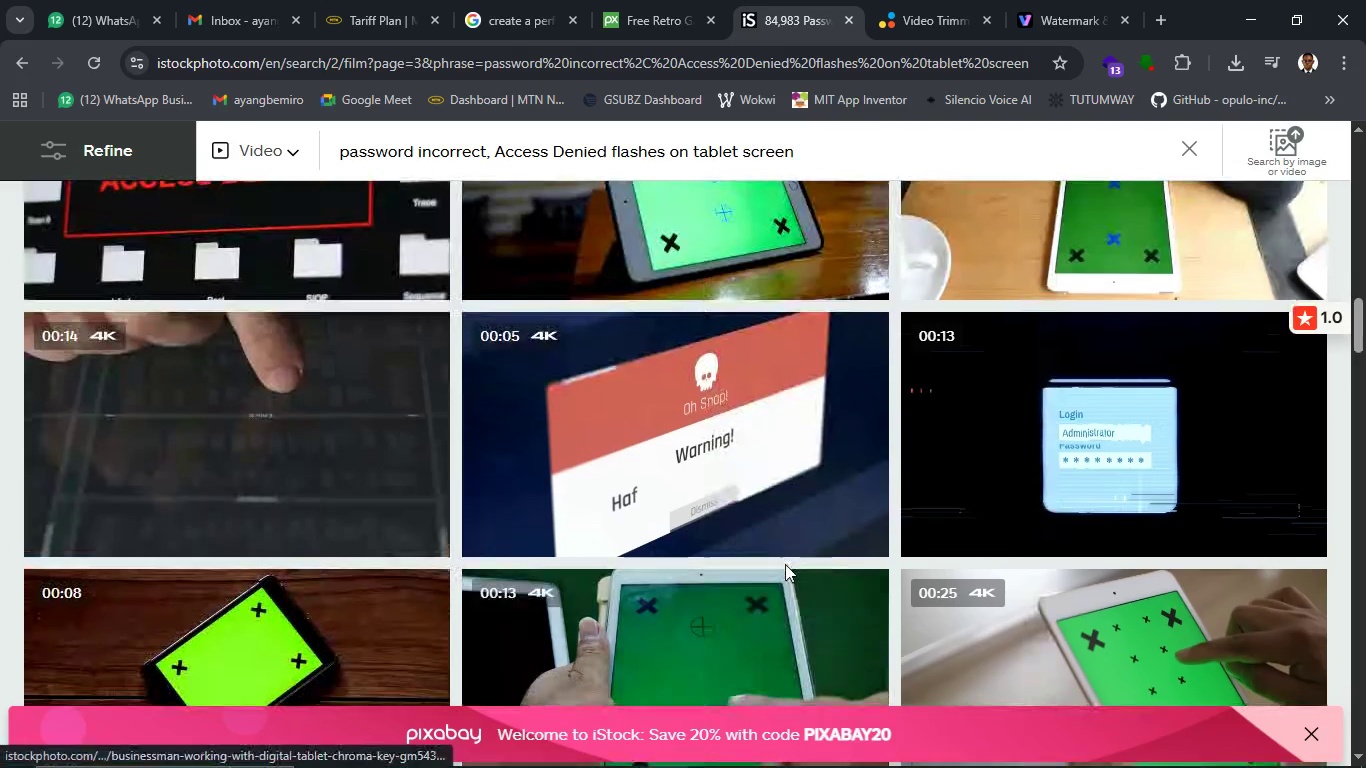 
scroll: coordinate [785, 564], scroll_direction: down, amount: 16.0
 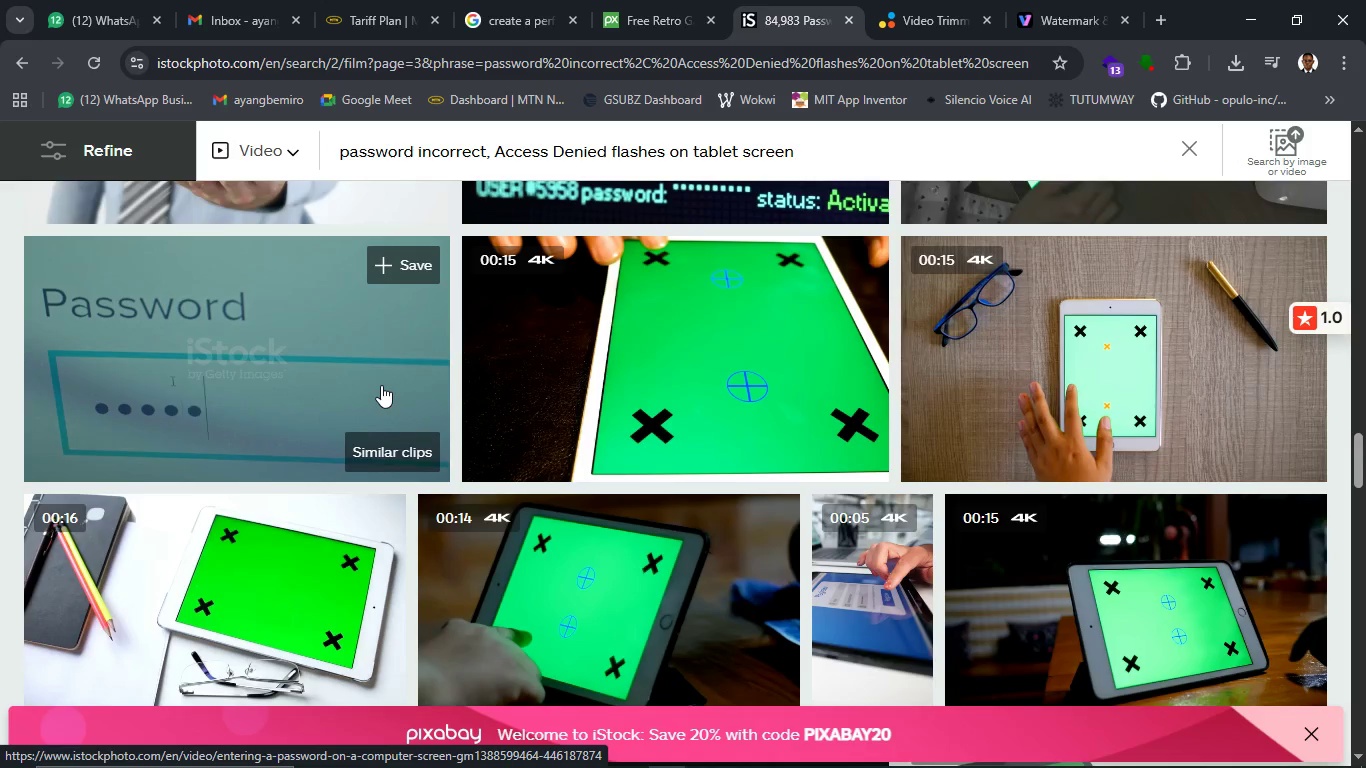 
wait(23.94)
 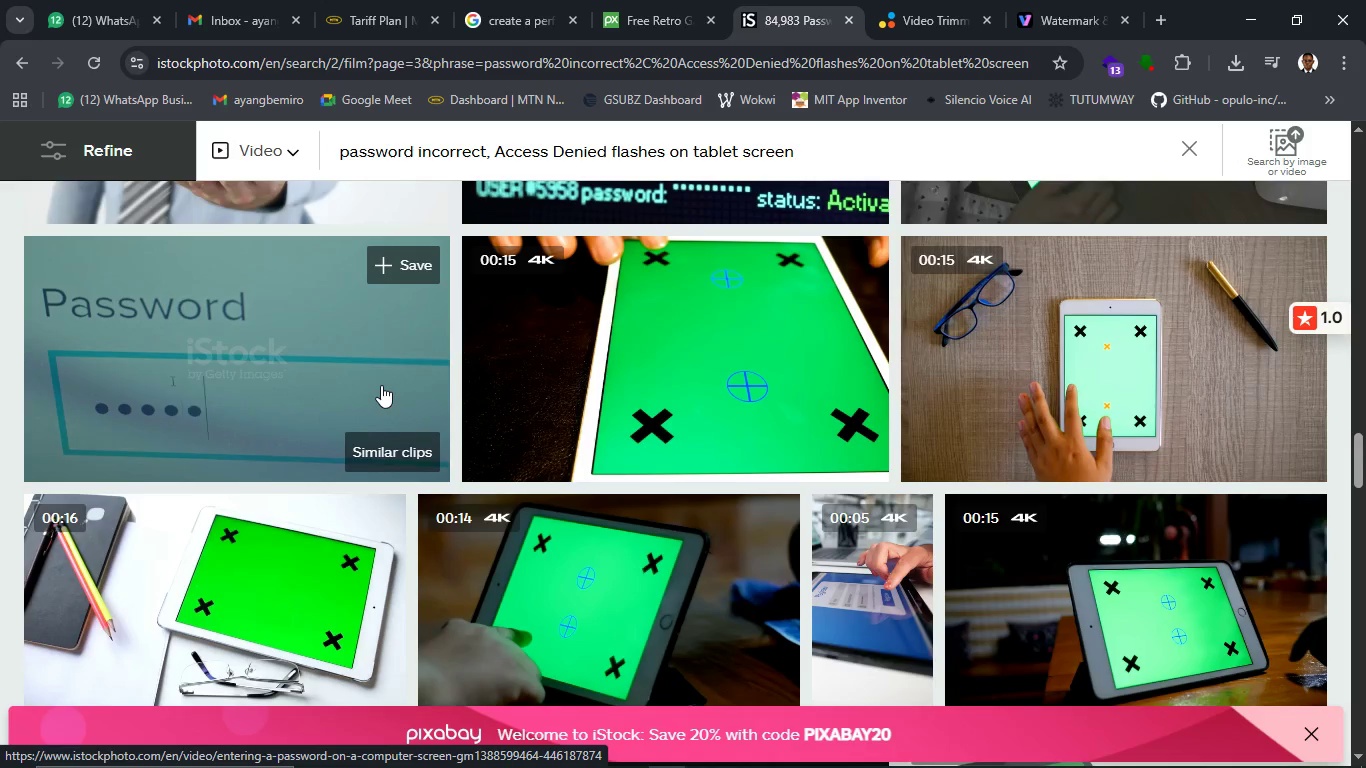 
scroll: coordinate [315, 458], scroll_direction: down, amount: 6.0
 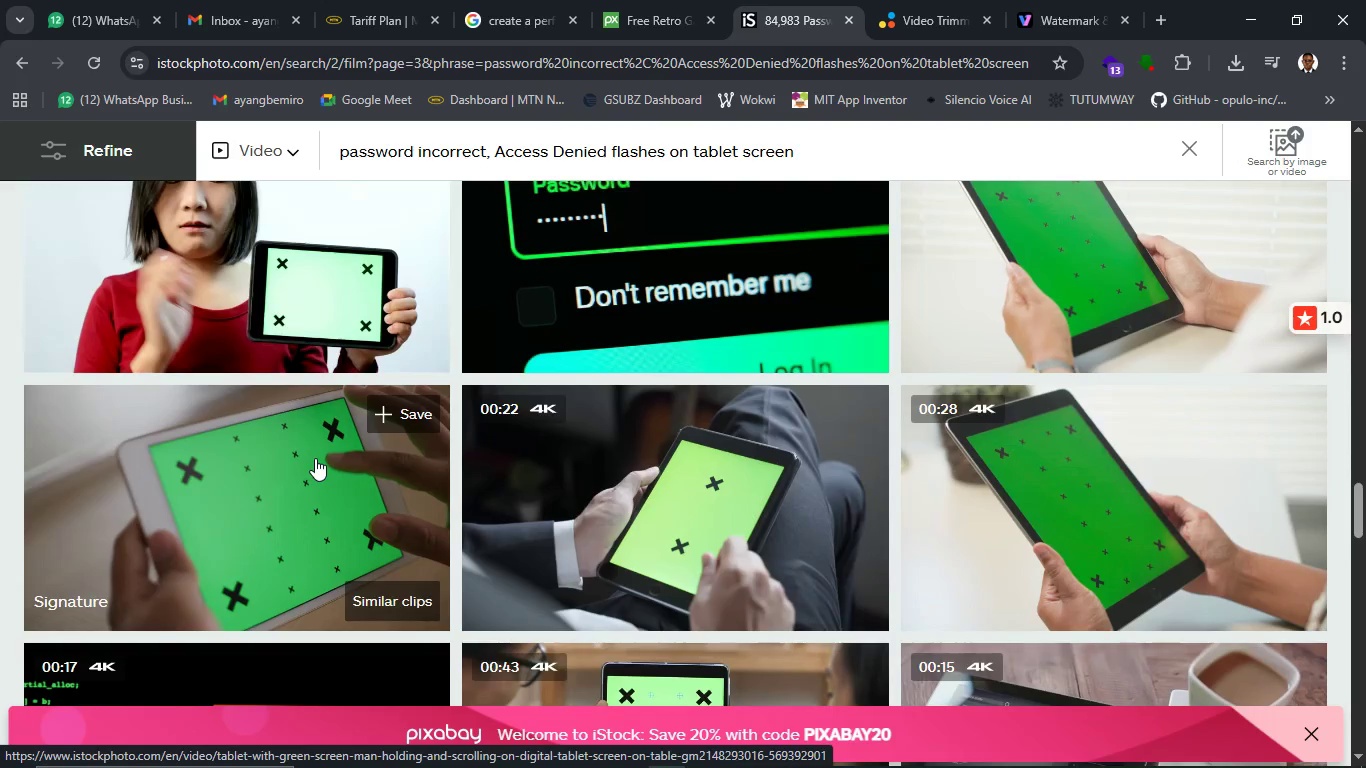 
scroll: coordinate [315, 458], scroll_direction: up, amount: 1.0
 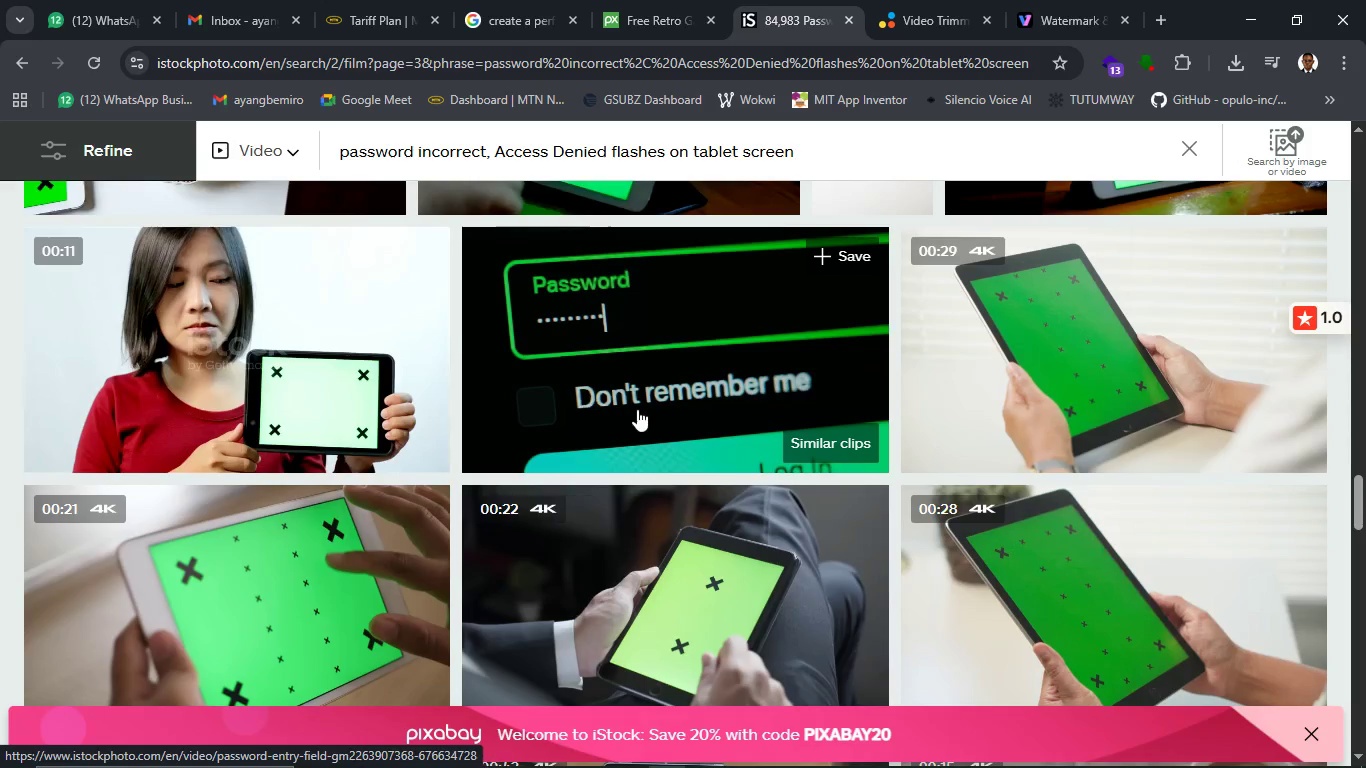 
wait(6.15)
 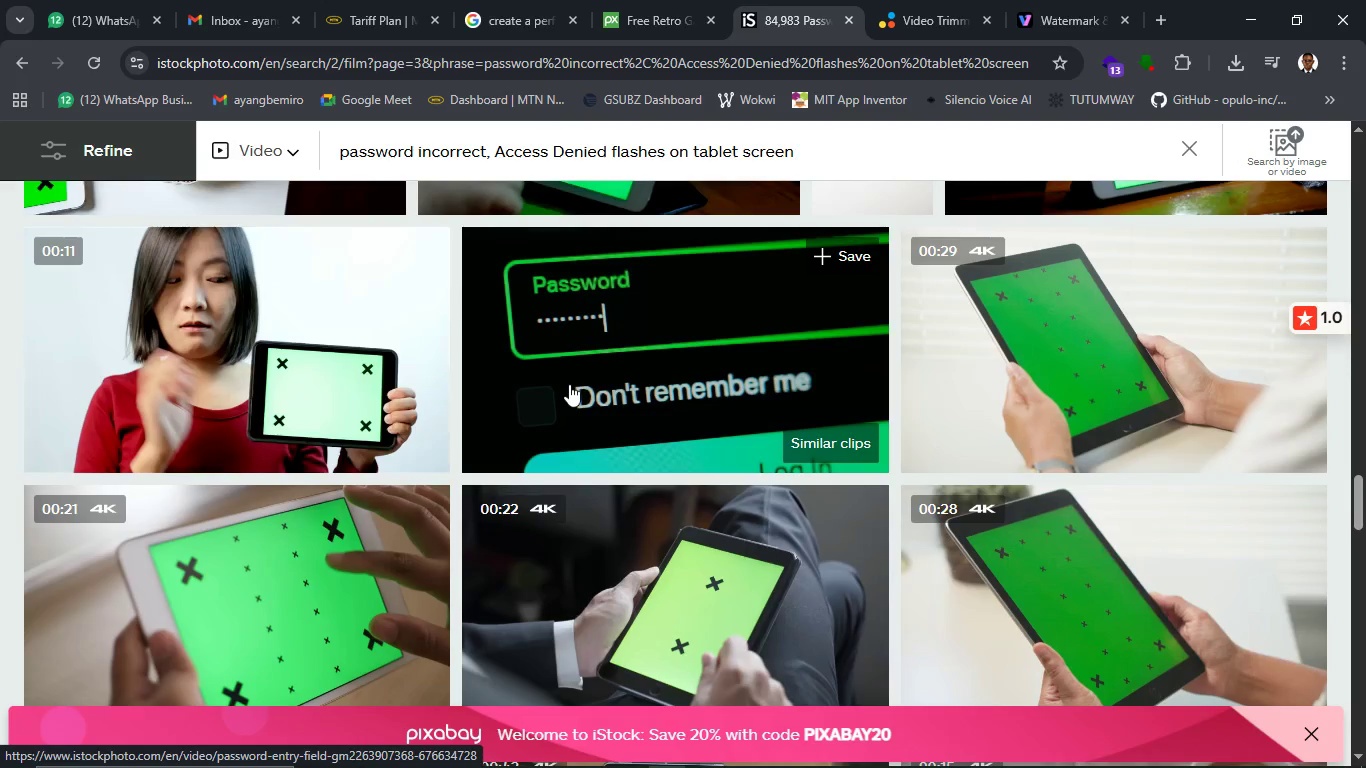 
mouse_move([760, 399])
 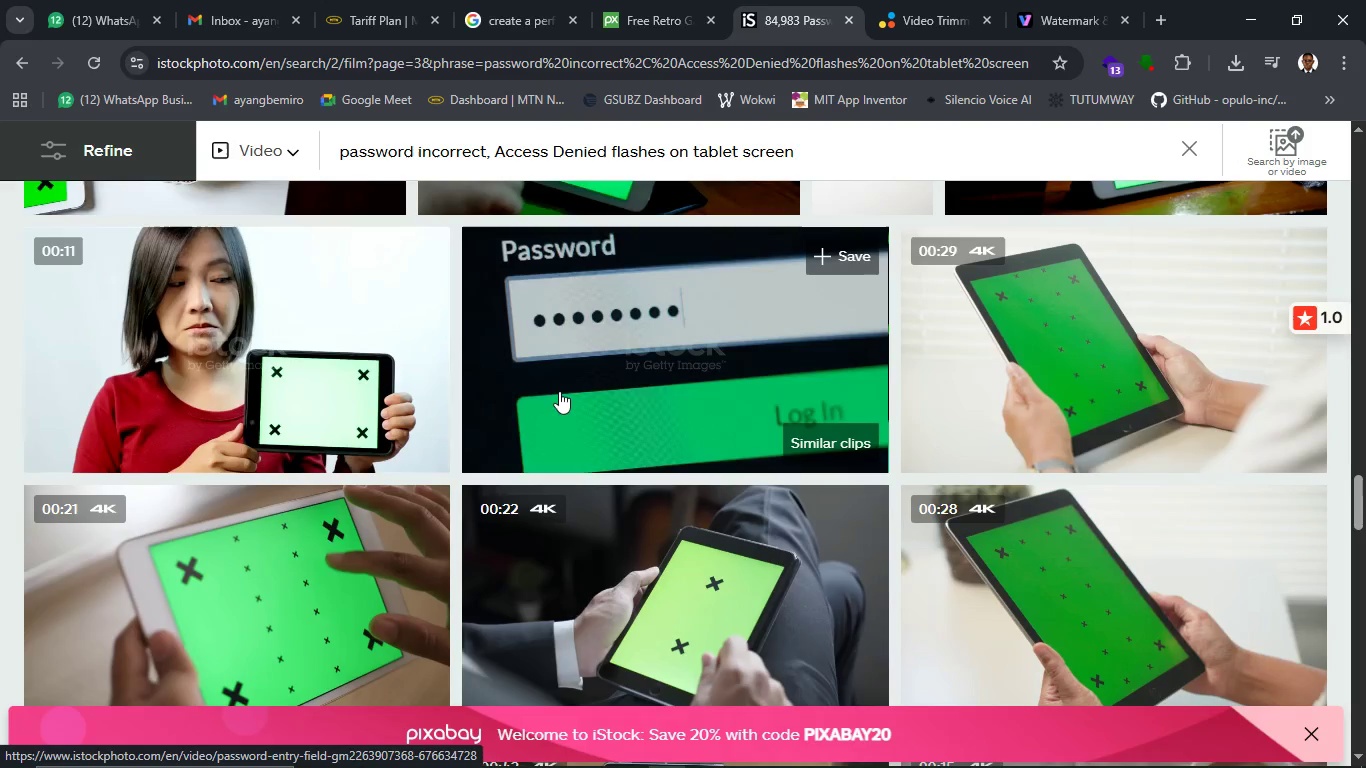 
scroll: coordinate [726, 449], scroll_direction: down, amount: 15.0
 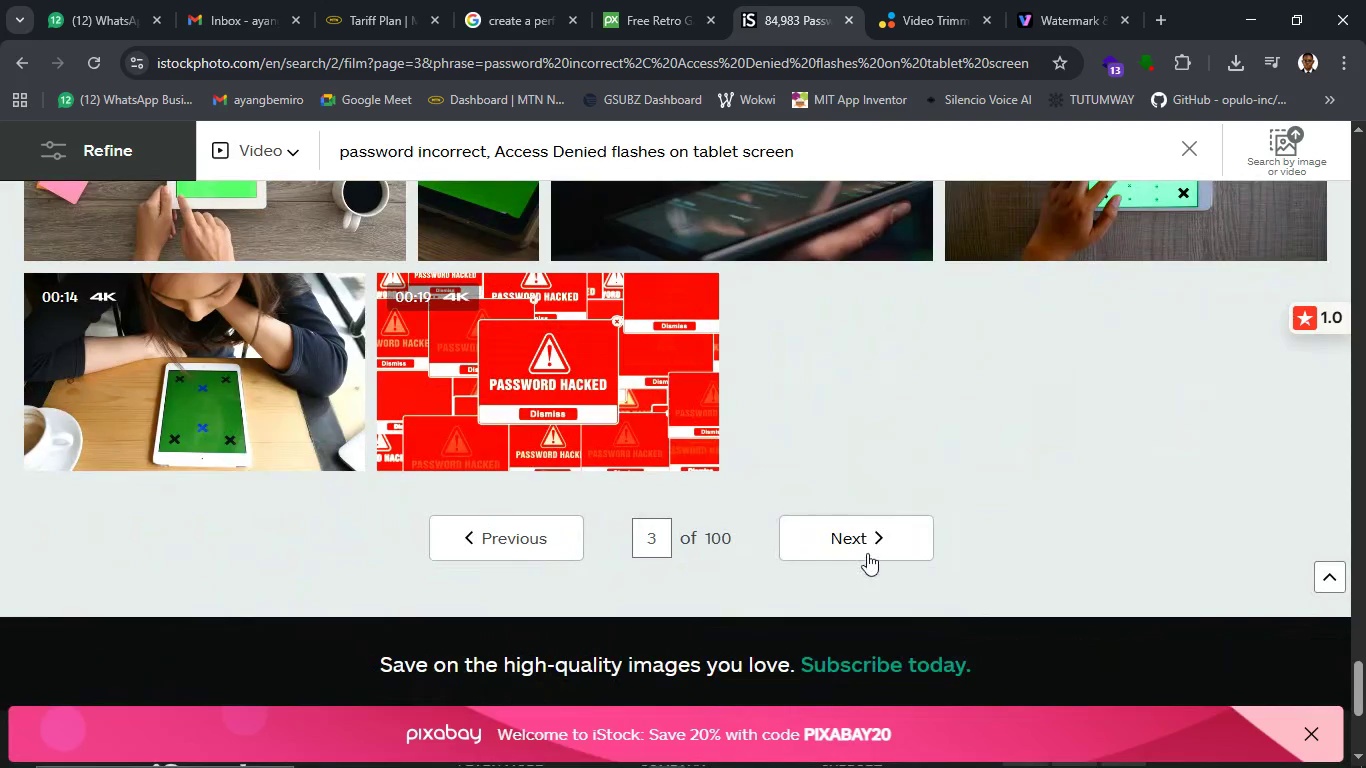 
scroll: coordinate [853, 465], scroll_direction: up, amount: 22.0
 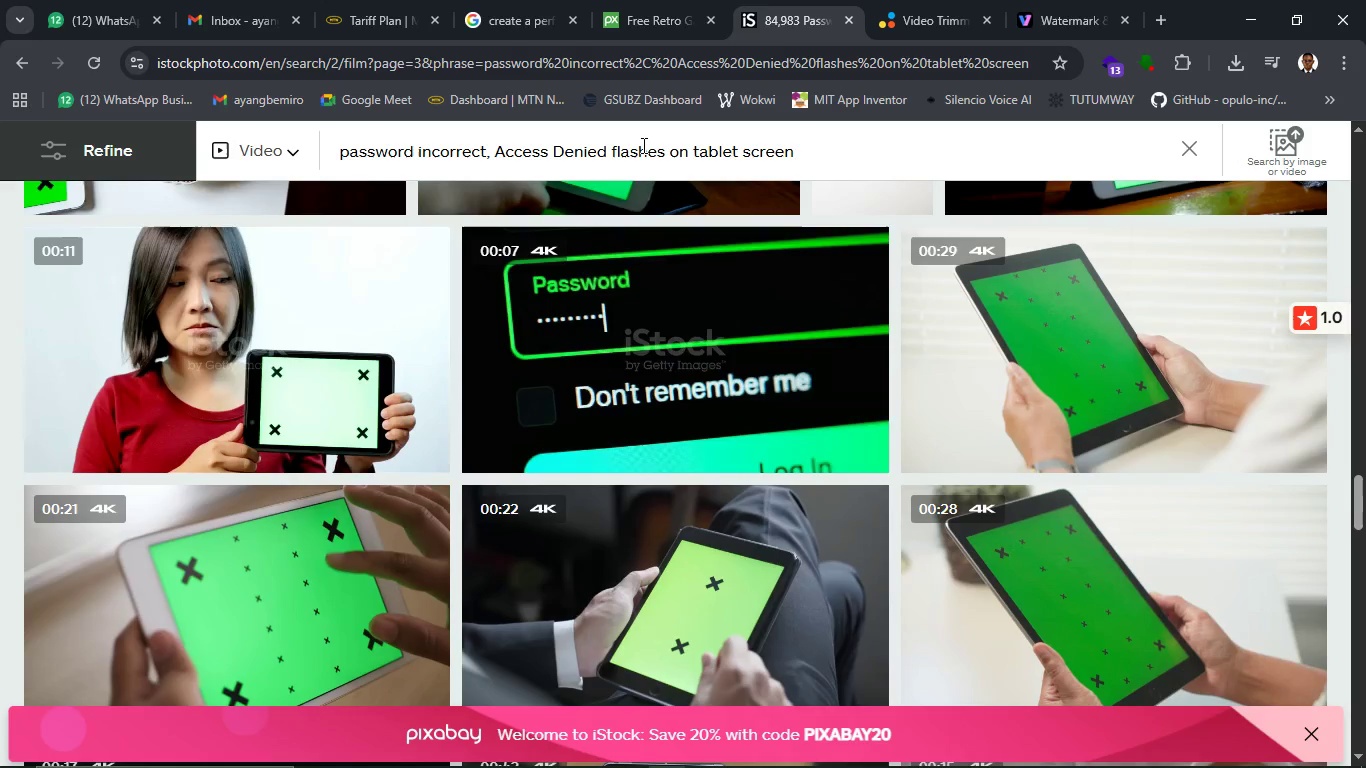 
wait(6.29)
 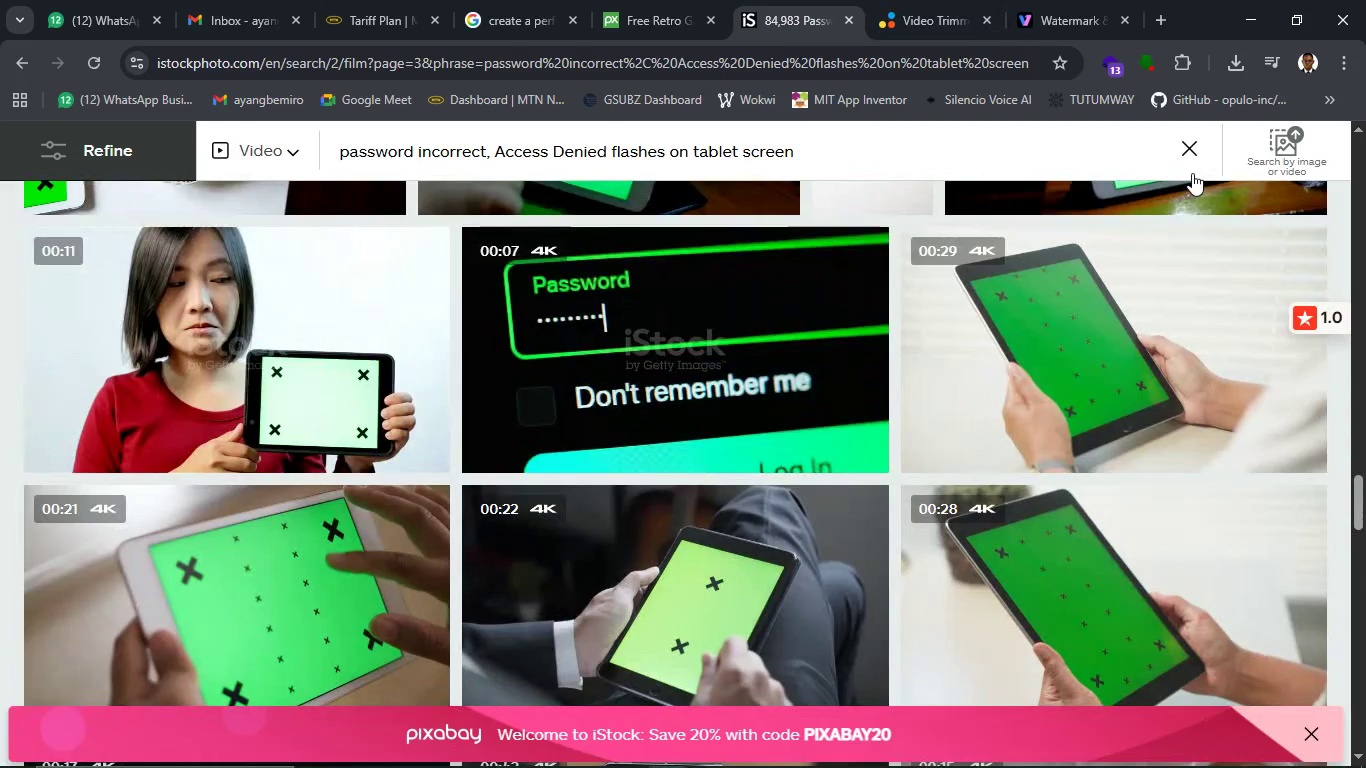 
left_click([607, 160])
 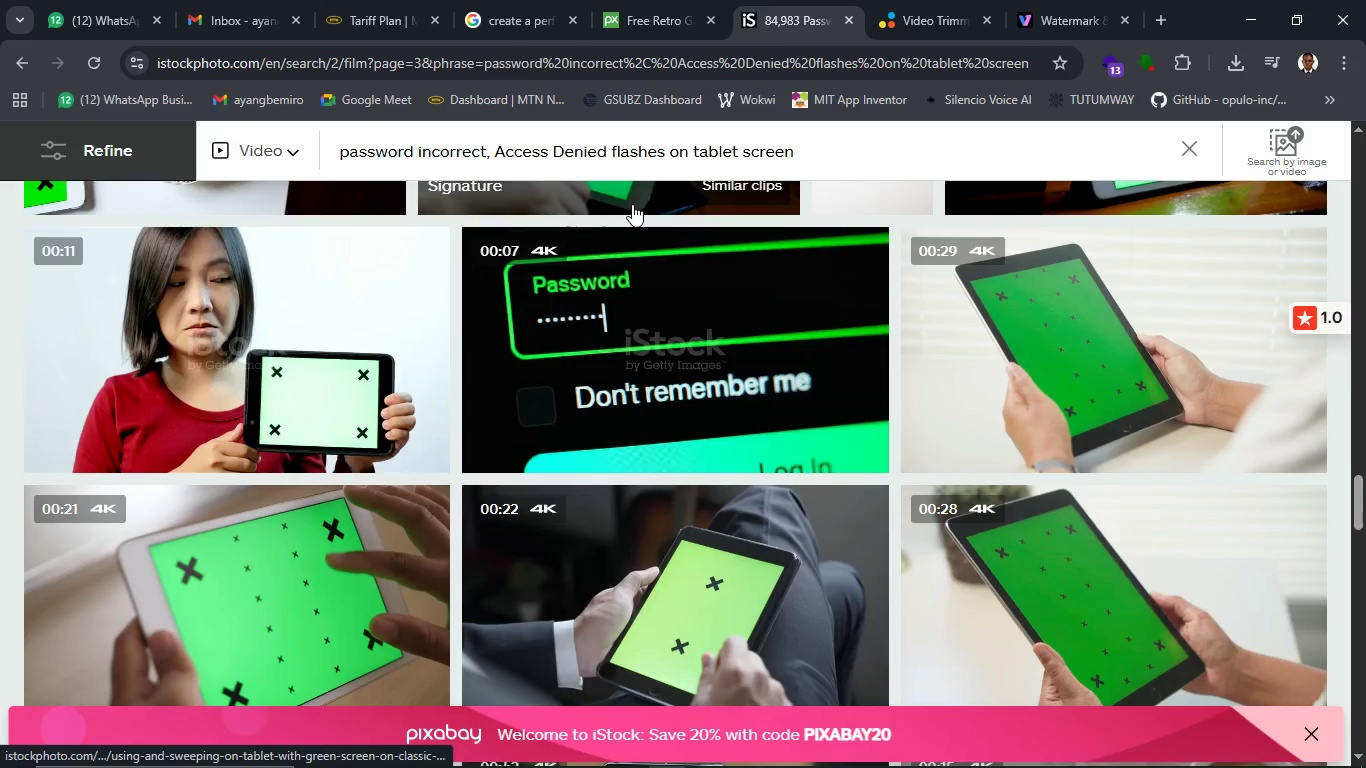 
hold_key(key=Backspace, duration=0.94)
 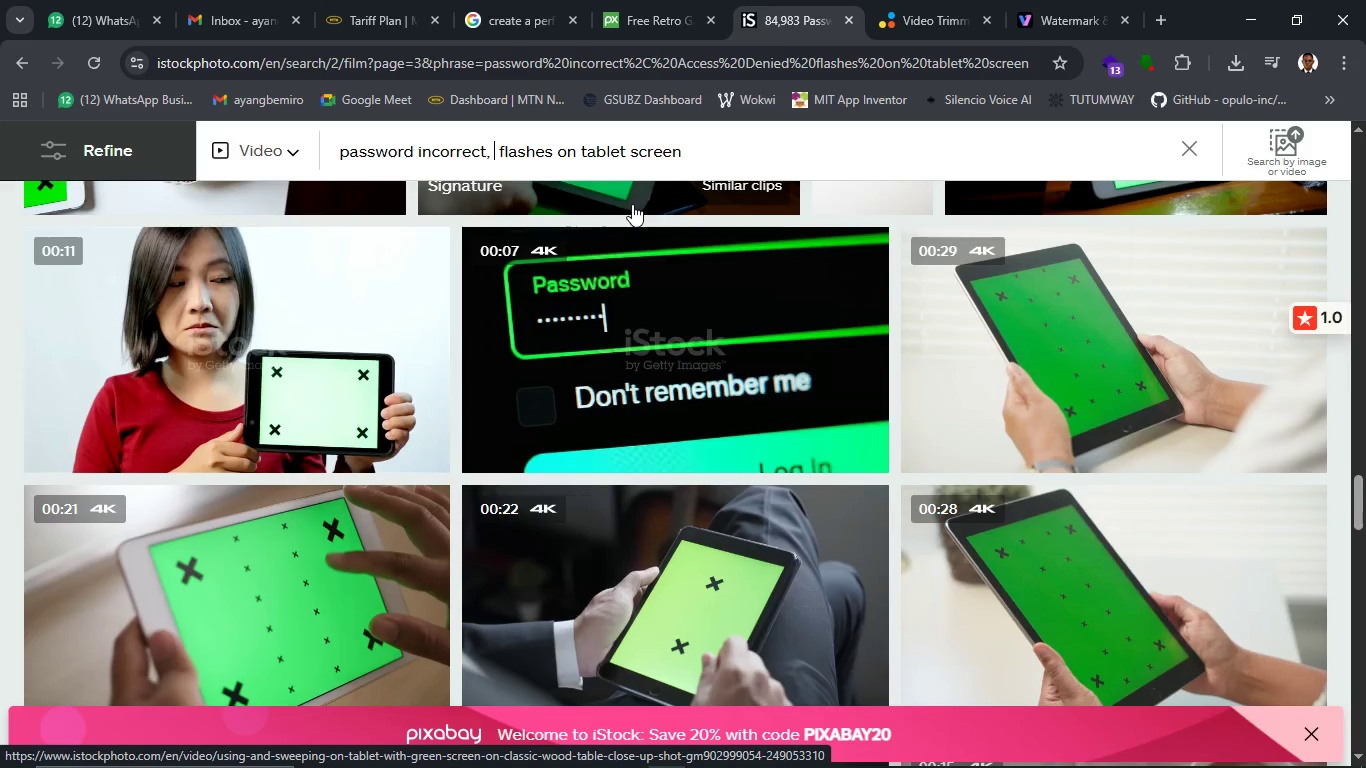 
key(Backspace)
type([redacted])
 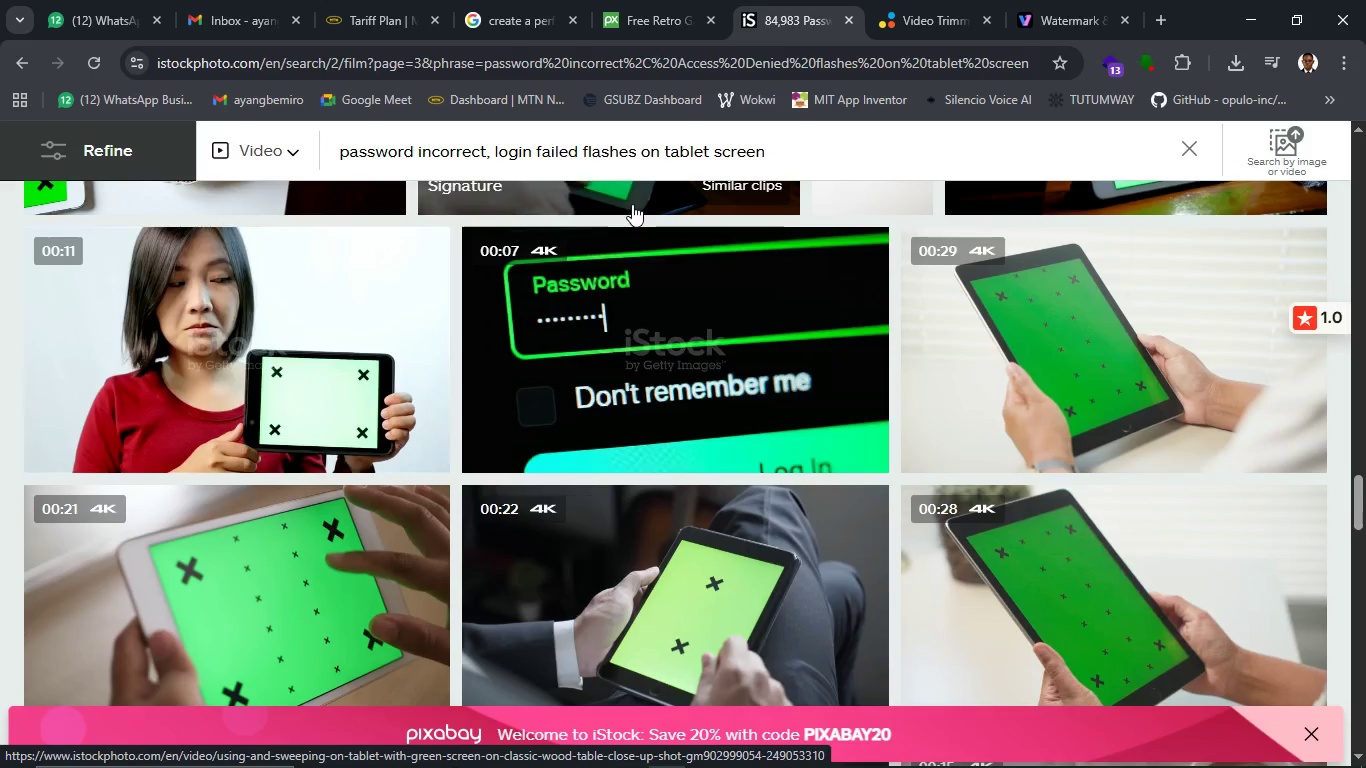 
key(Enter)
 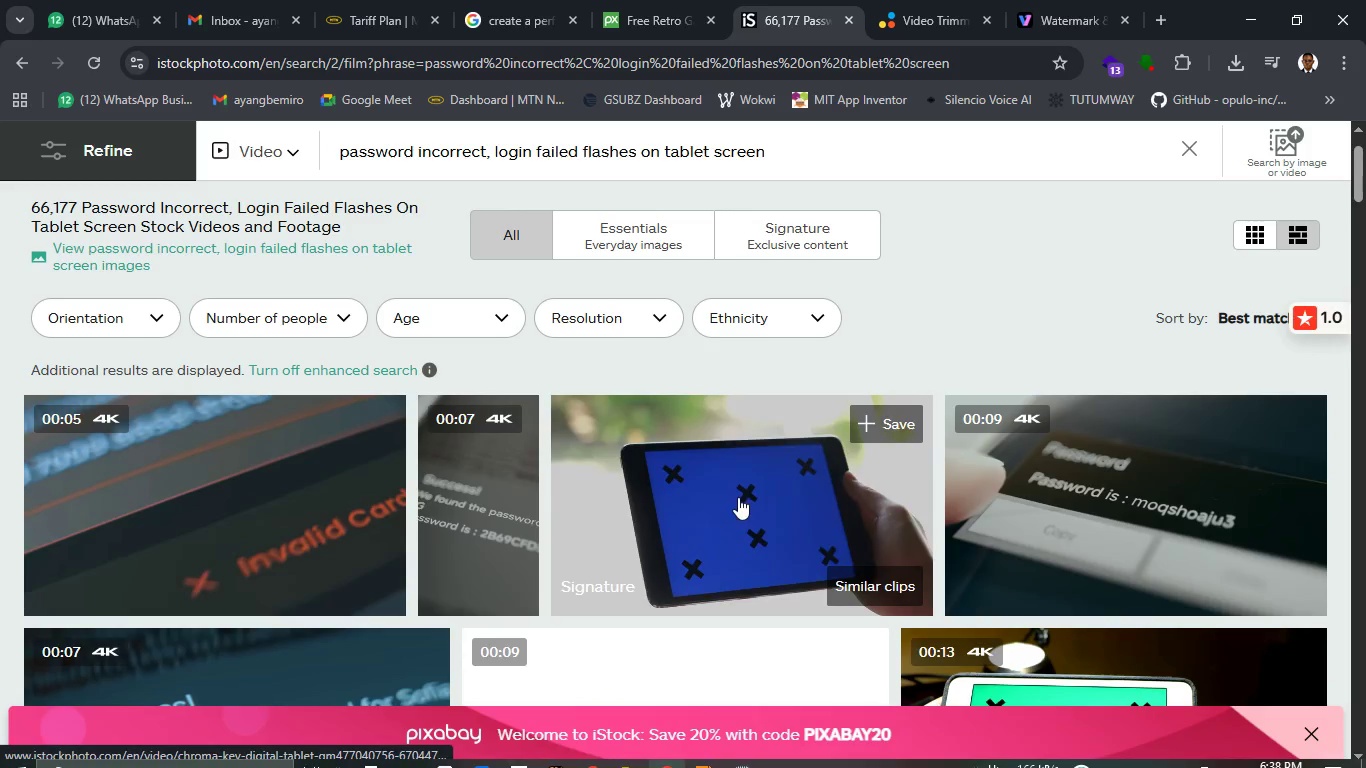 
wait(6.64)
 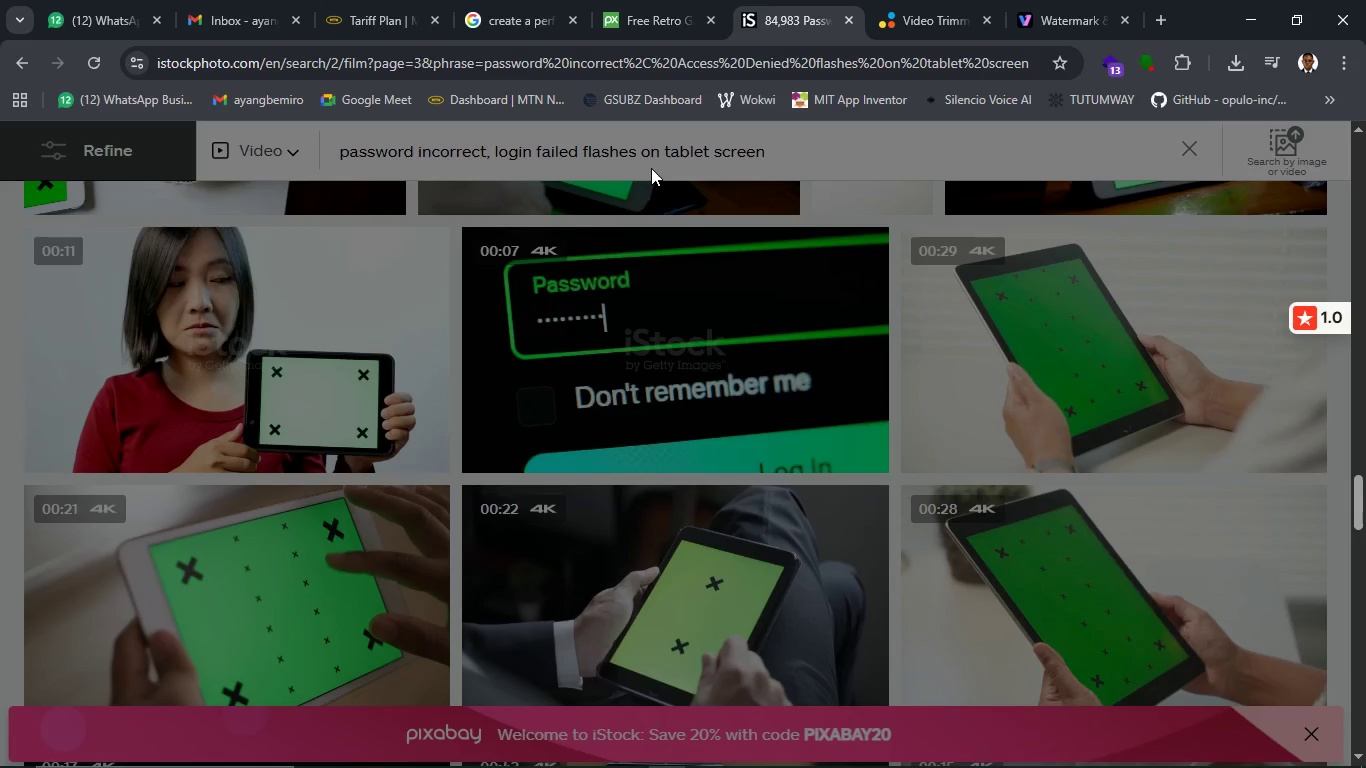 
scroll: coordinate [726, 577], scroll_direction: down, amount: 17.0
 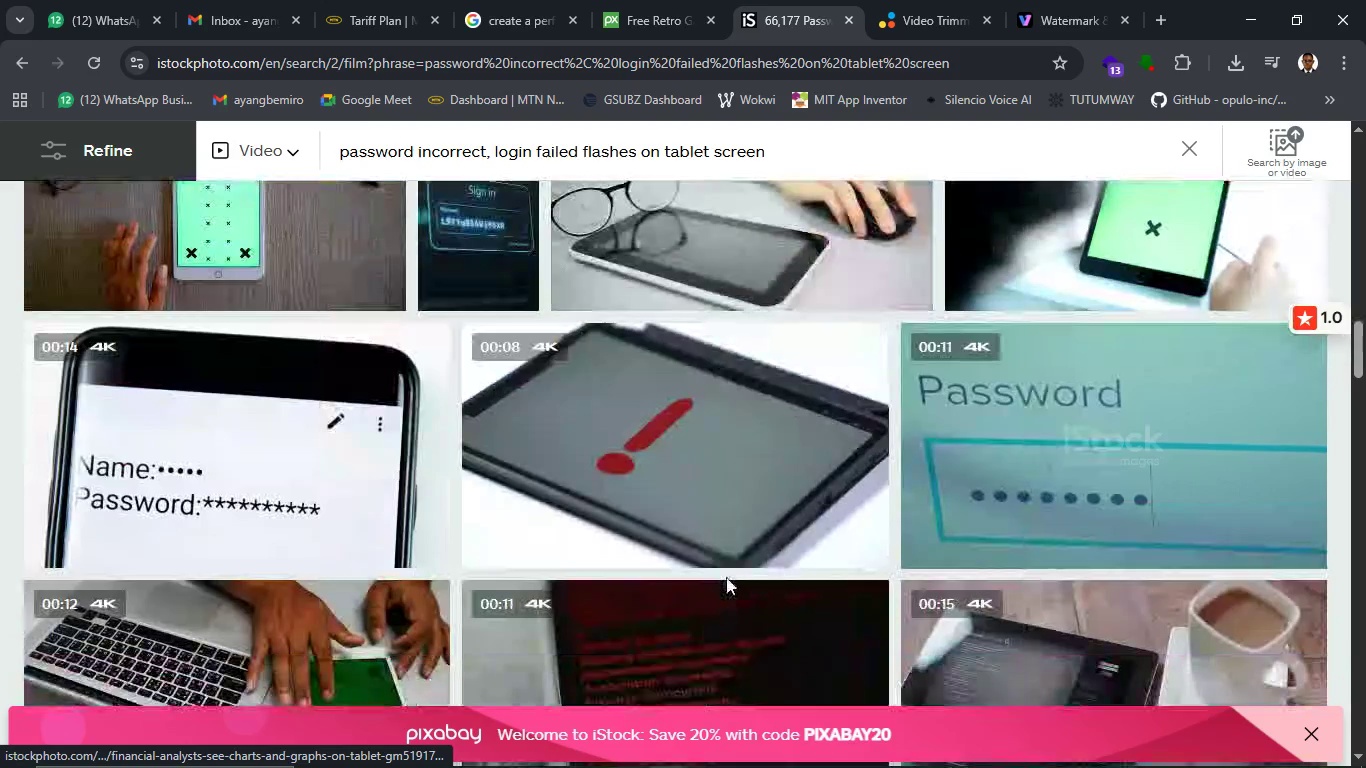 
scroll: coordinate [726, 577], scroll_direction: down, amount: 4.0
 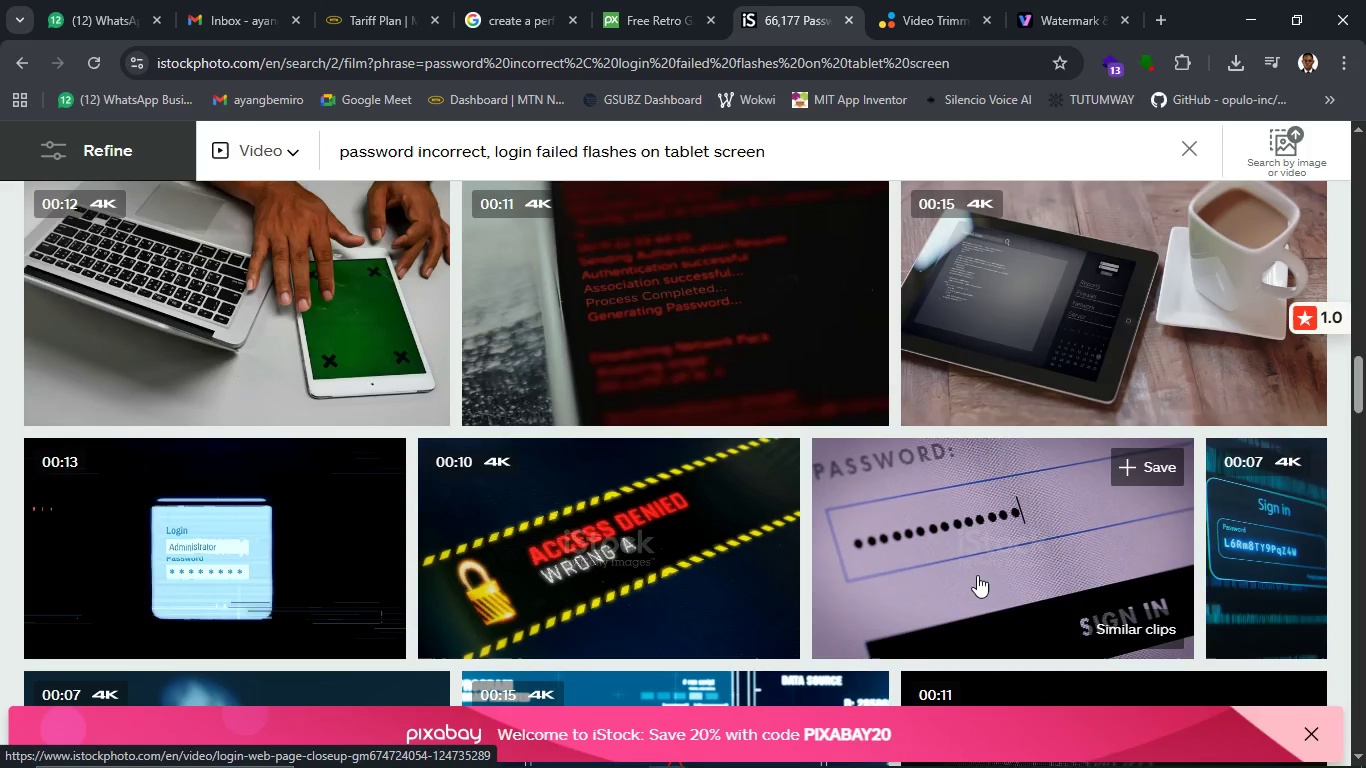 
wait(24.53)
 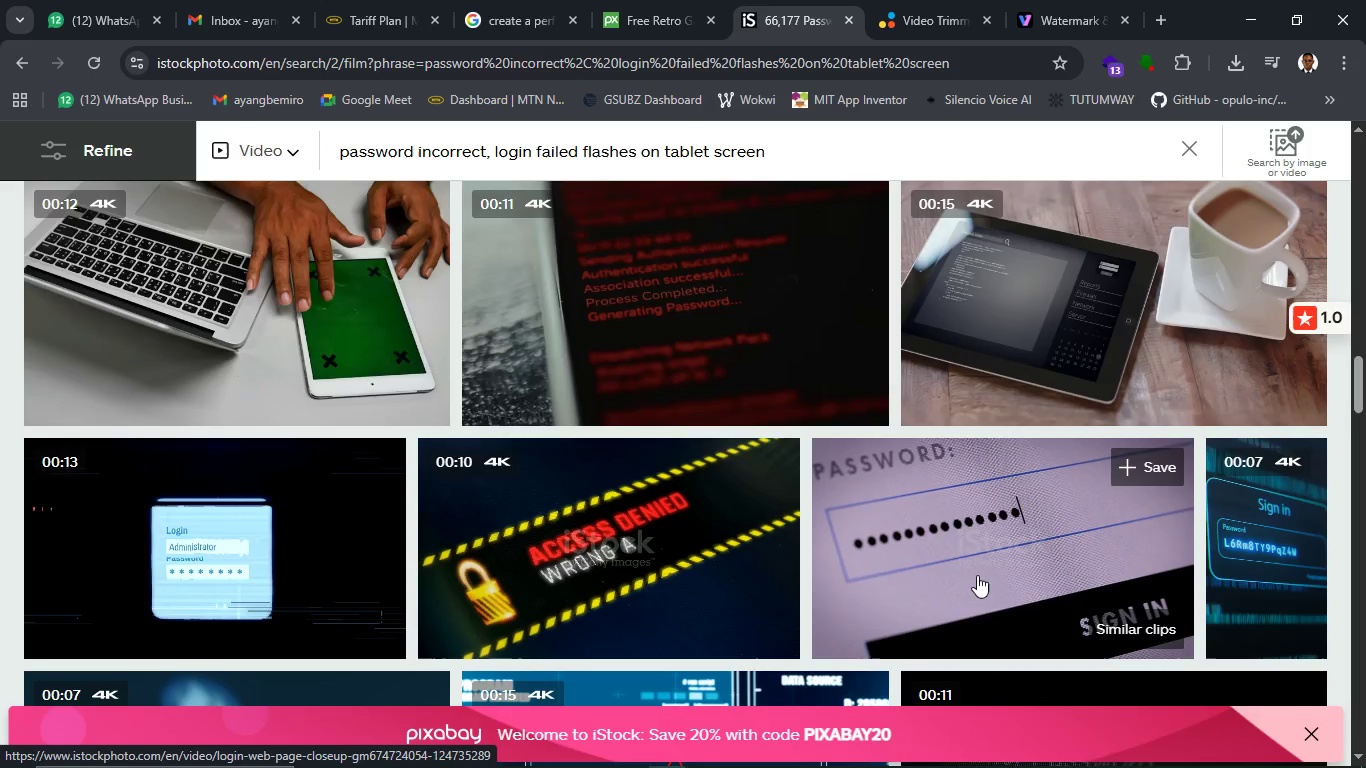 
scroll: coordinate [977, 575], scroll_direction: down, amount: 4.0
 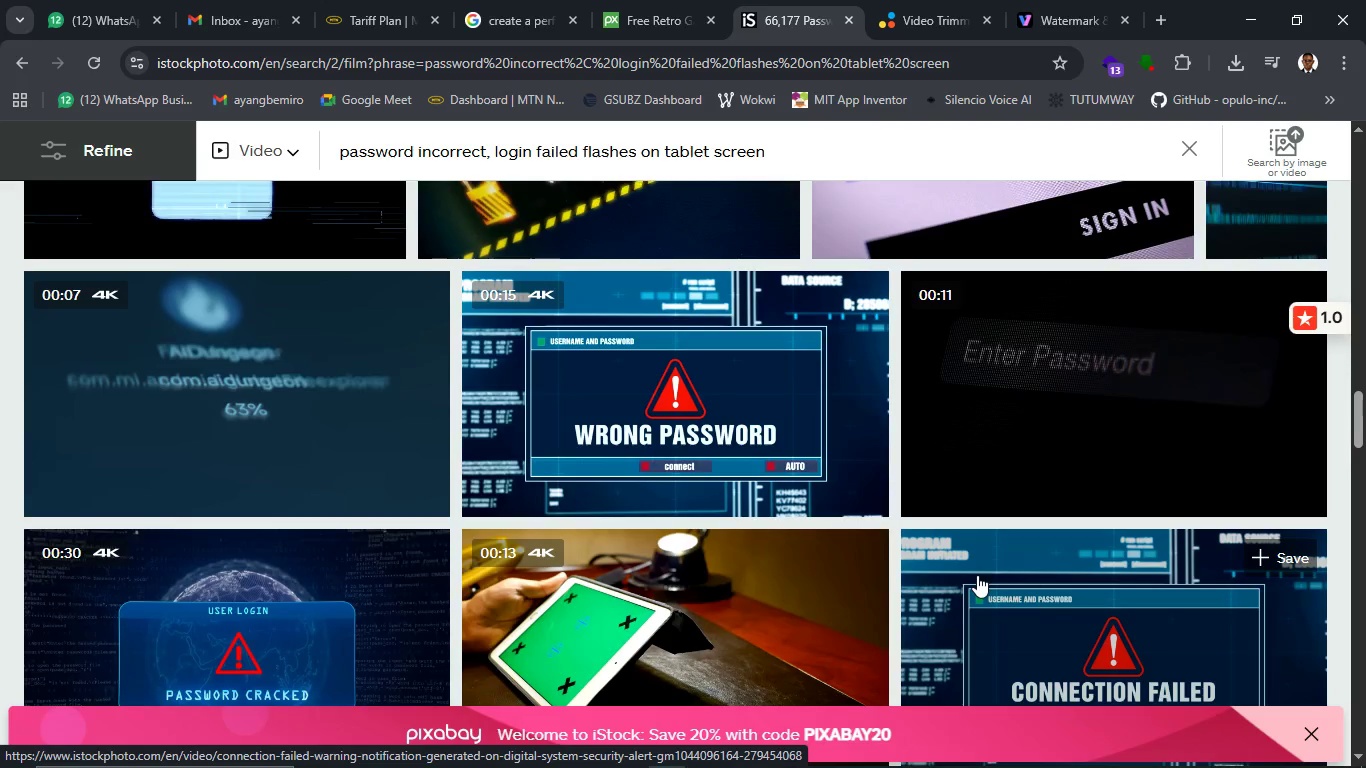 
scroll: coordinate [977, 575], scroll_direction: up, amount: 1.0
 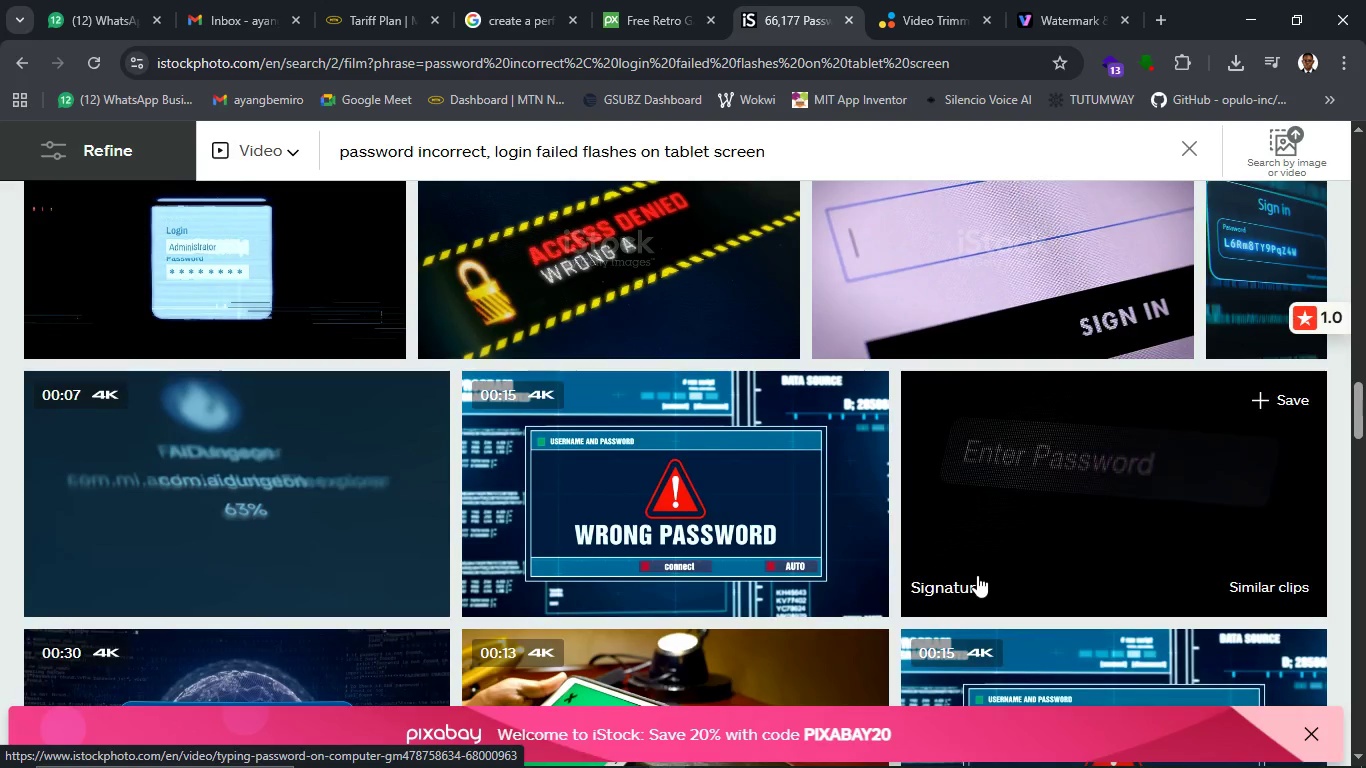 
scroll: coordinate [977, 575], scroll_direction: down, amount: 3.0
 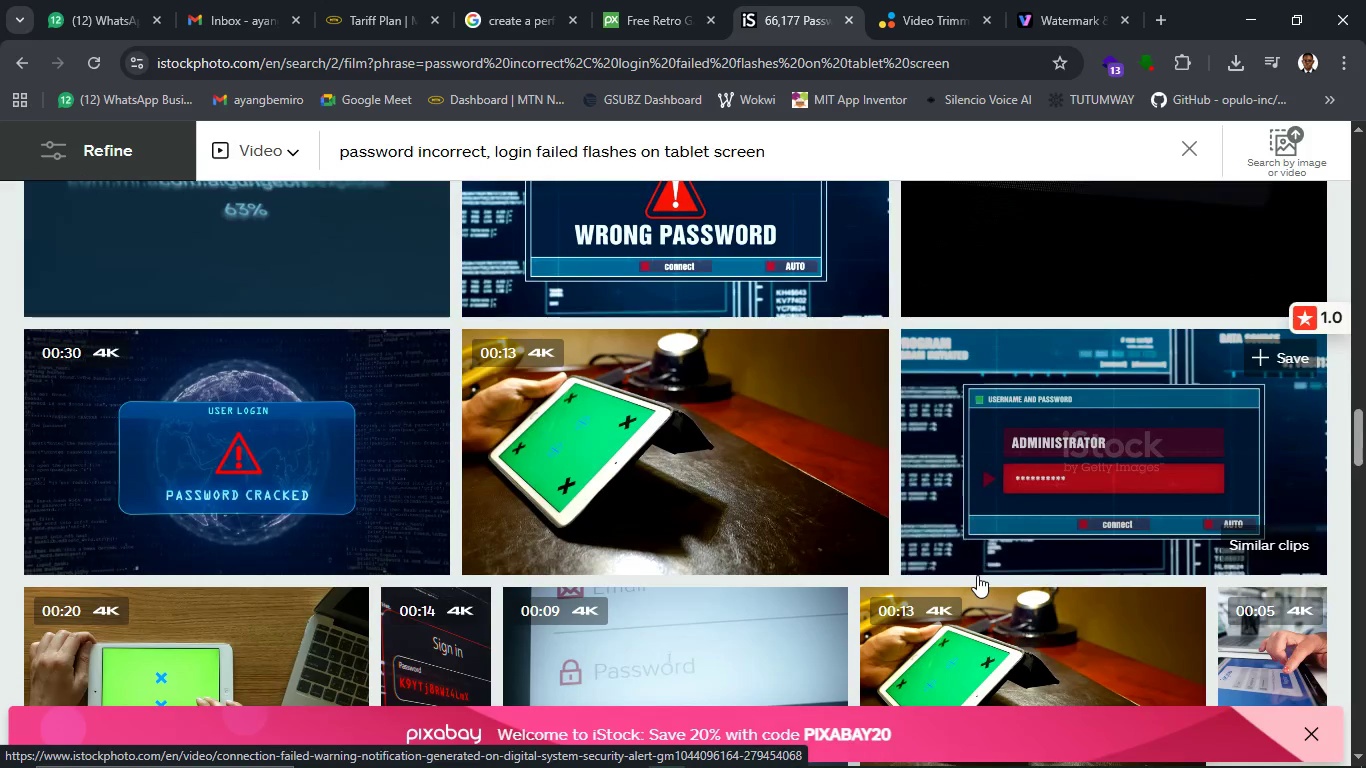 
wait(8.93)
 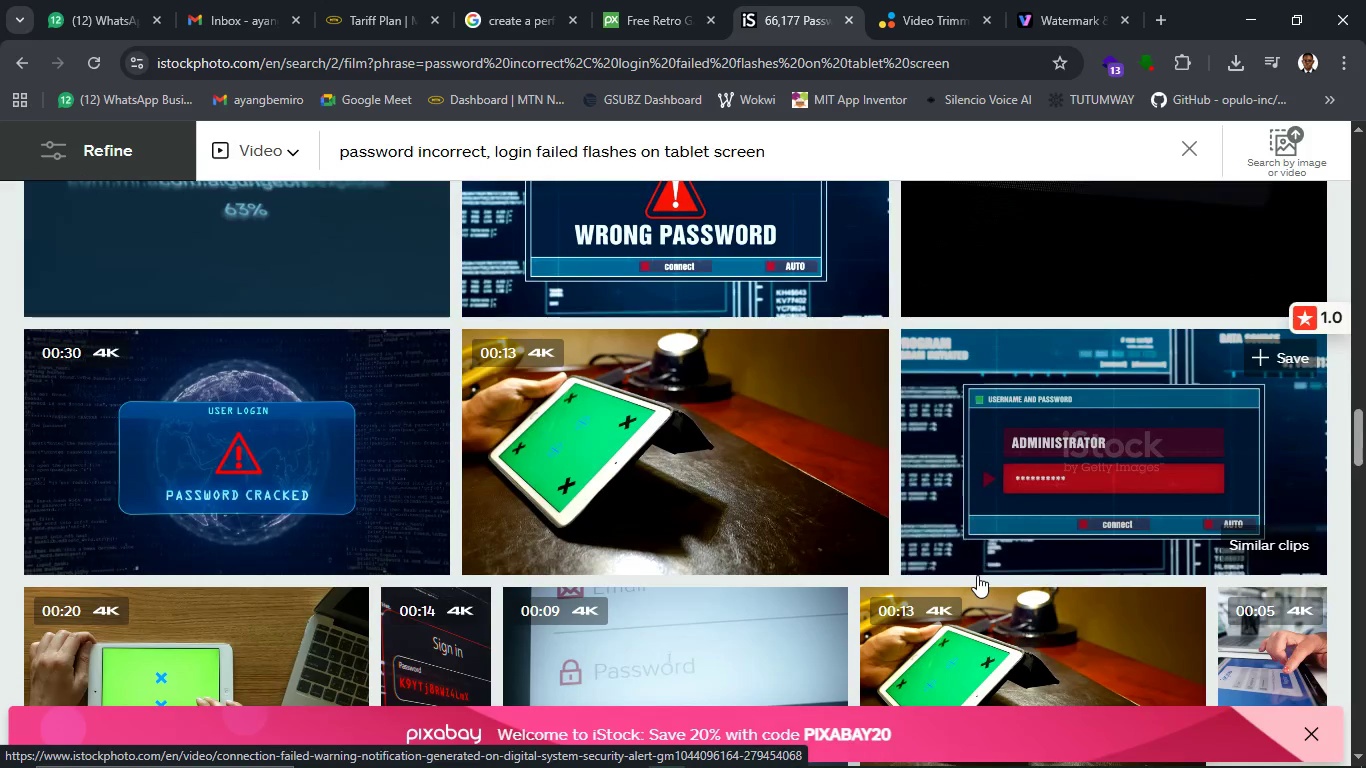 
scroll: coordinate [977, 580], scroll_direction: down, amount: 3.0
 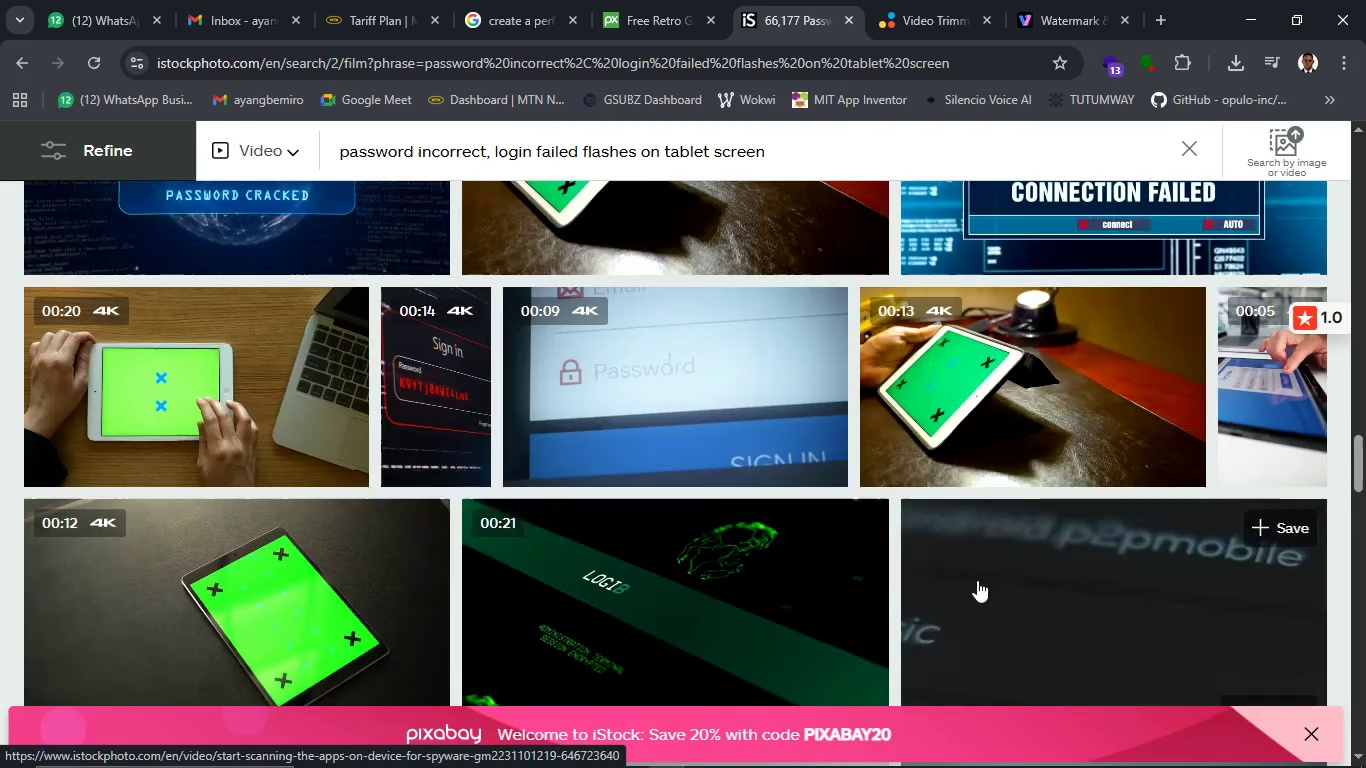 
scroll: coordinate [977, 580], scroll_direction: up, amount: 3.0
 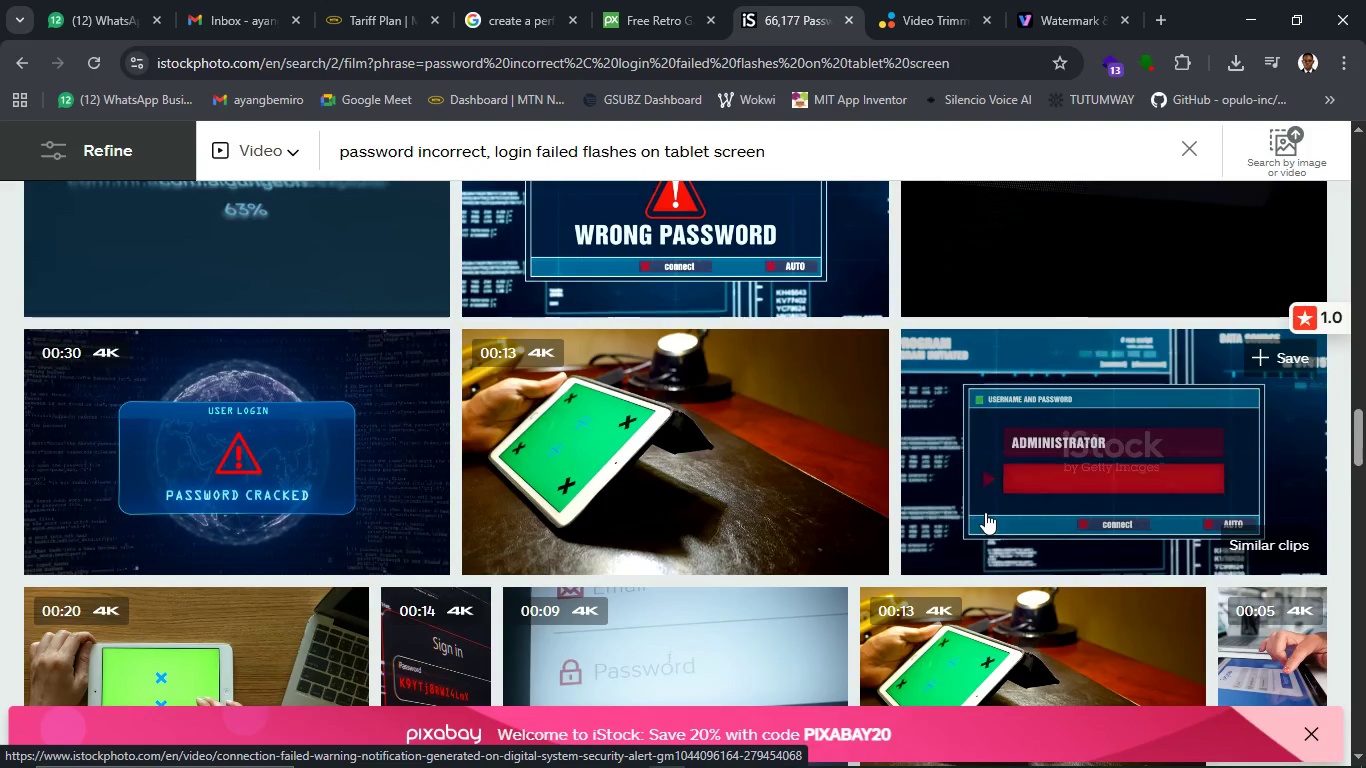 
wait(13.94)
 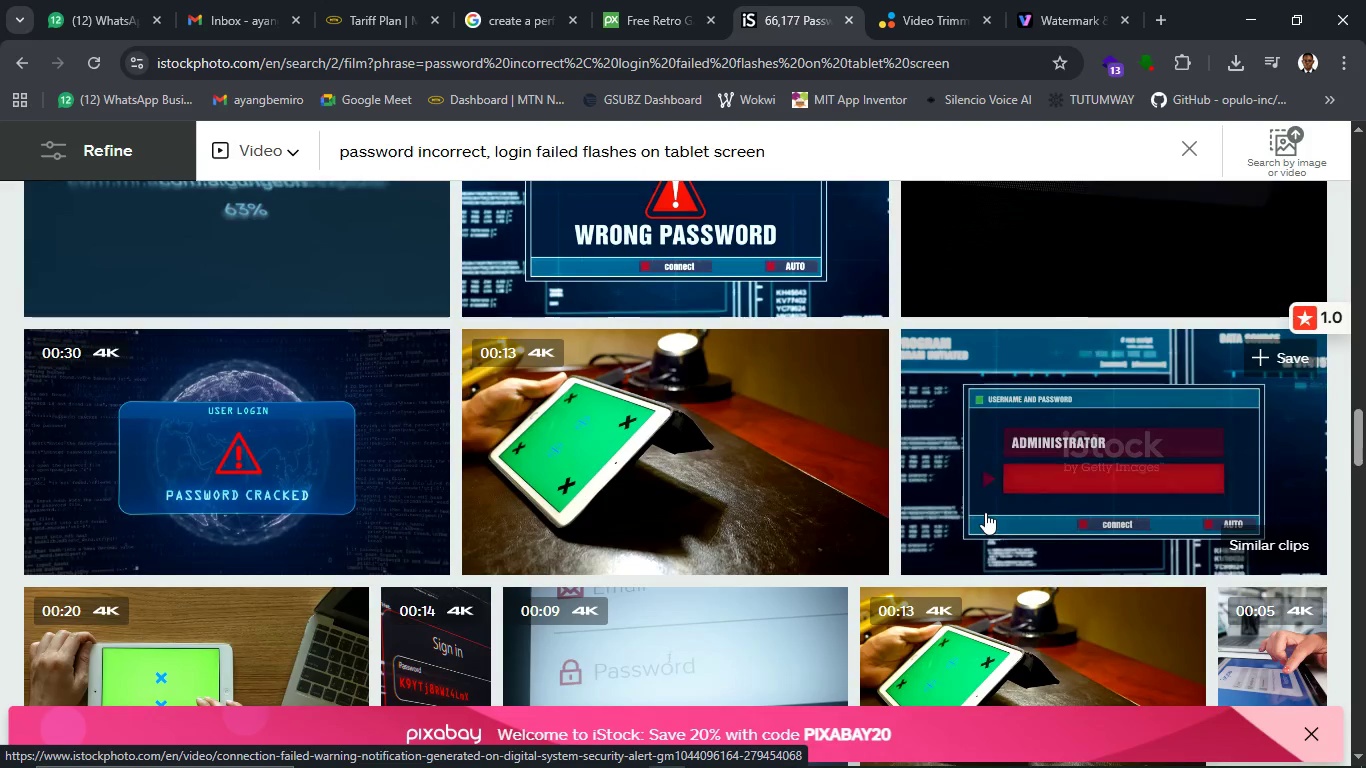 
left_click([1104, 452])
 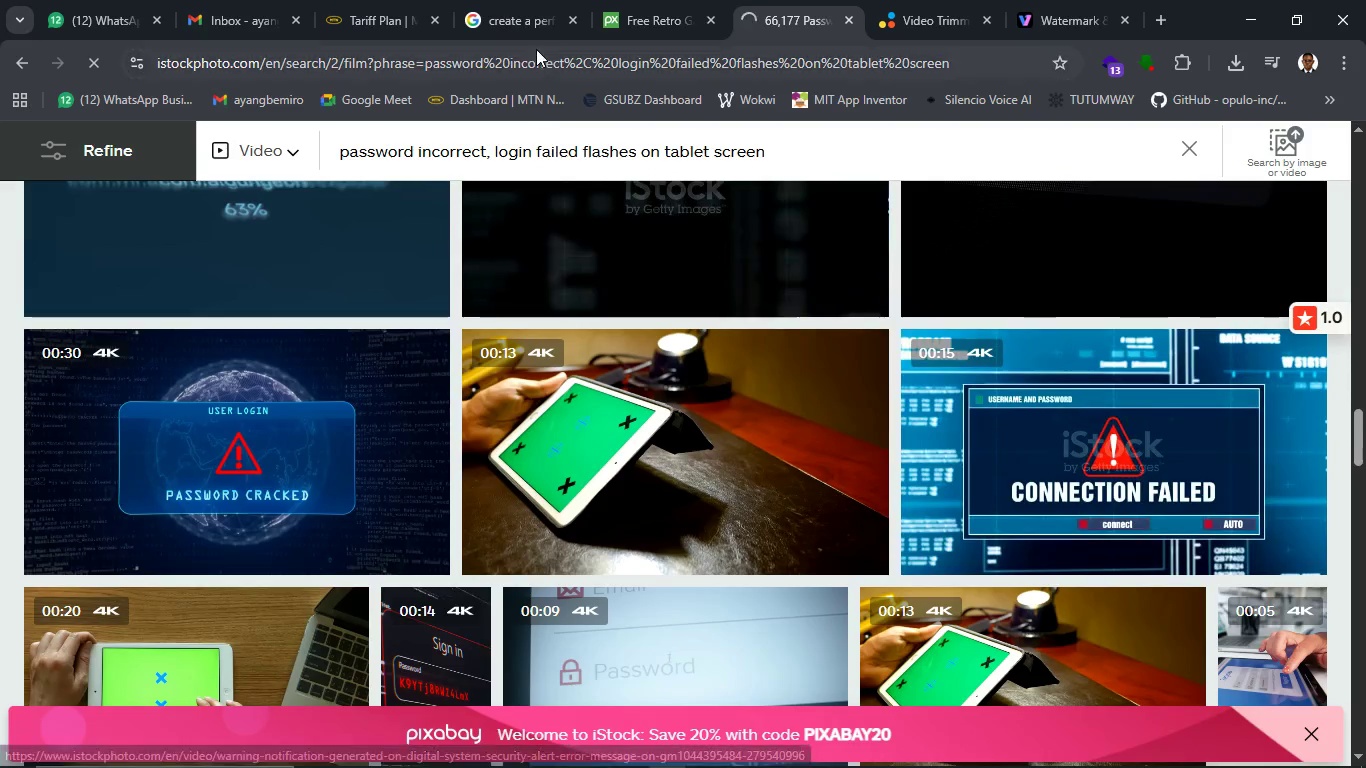 
left_click([523, 14])
 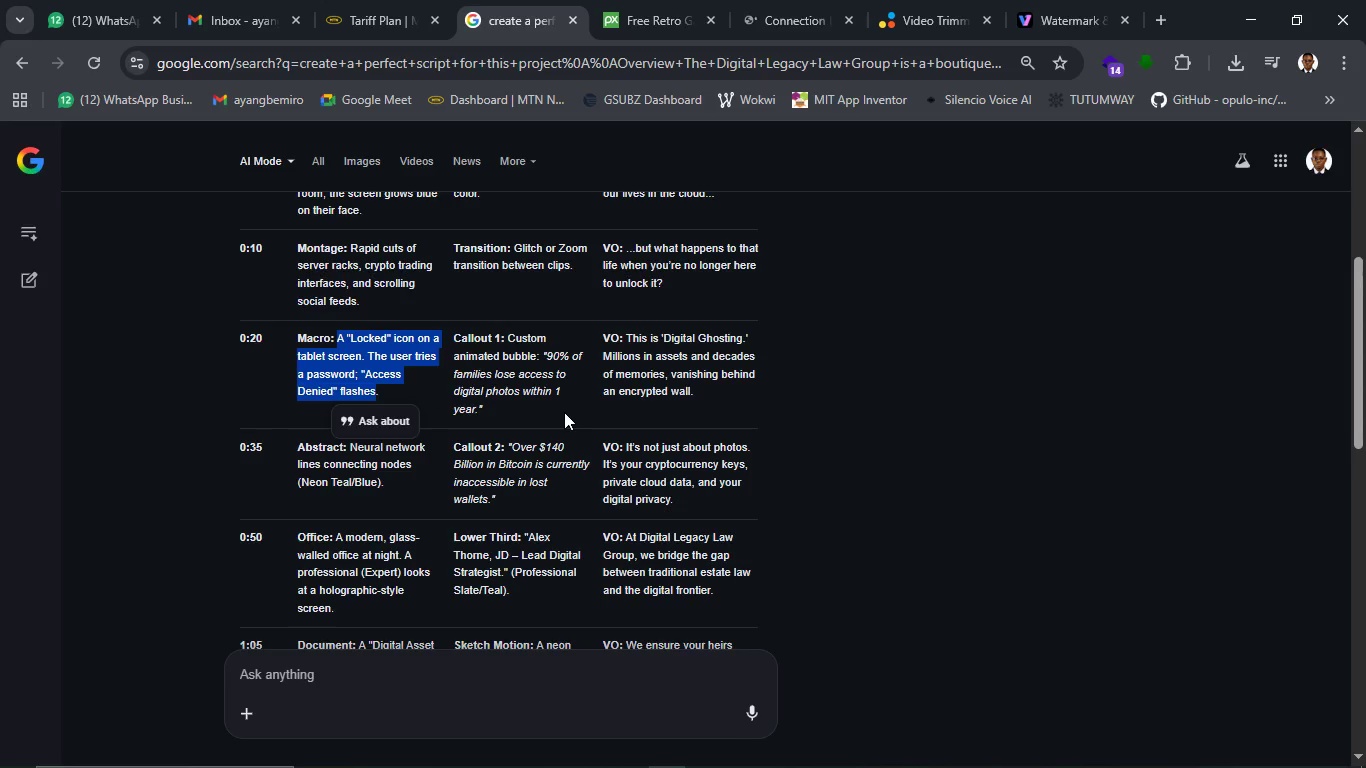 
wait(18.89)
 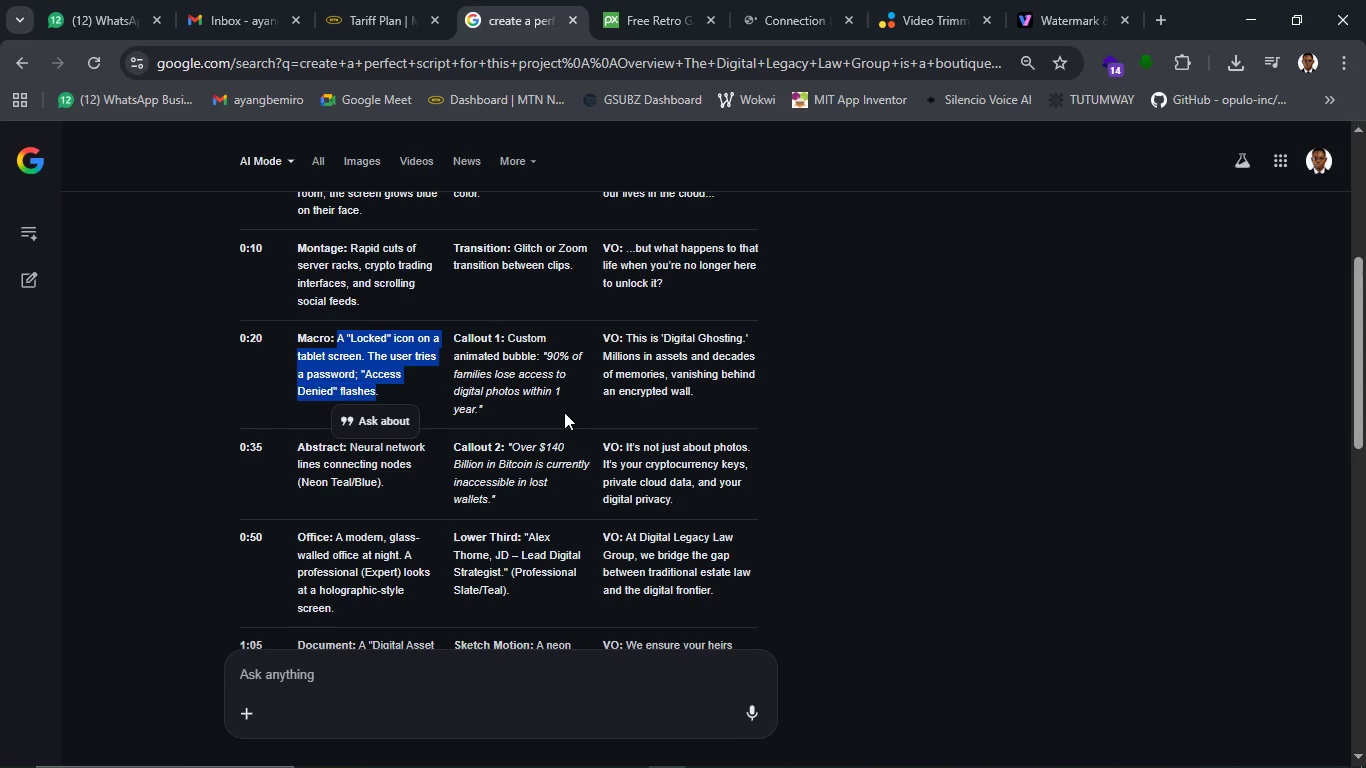 
left_click([799, 1])
 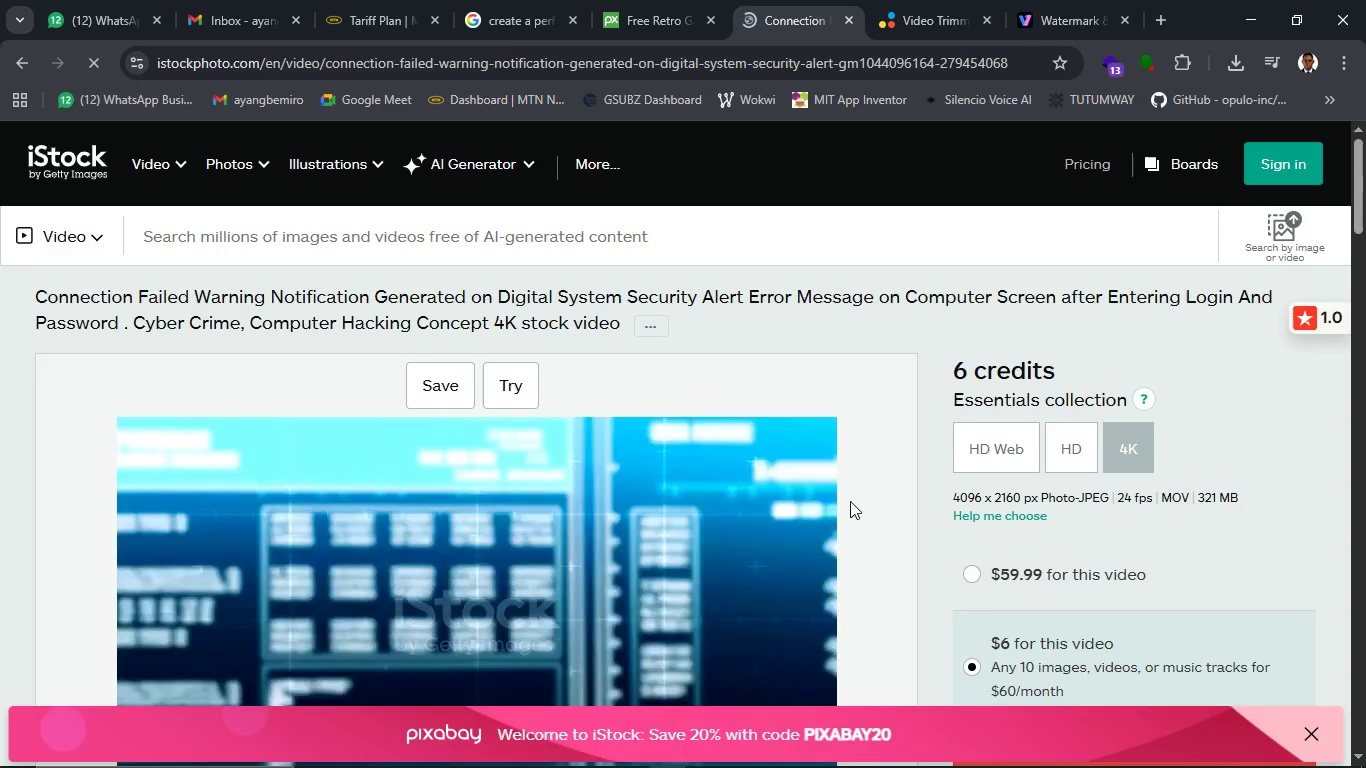 
scroll: coordinate [850, 501], scroll_direction: down, amount: 1.0
 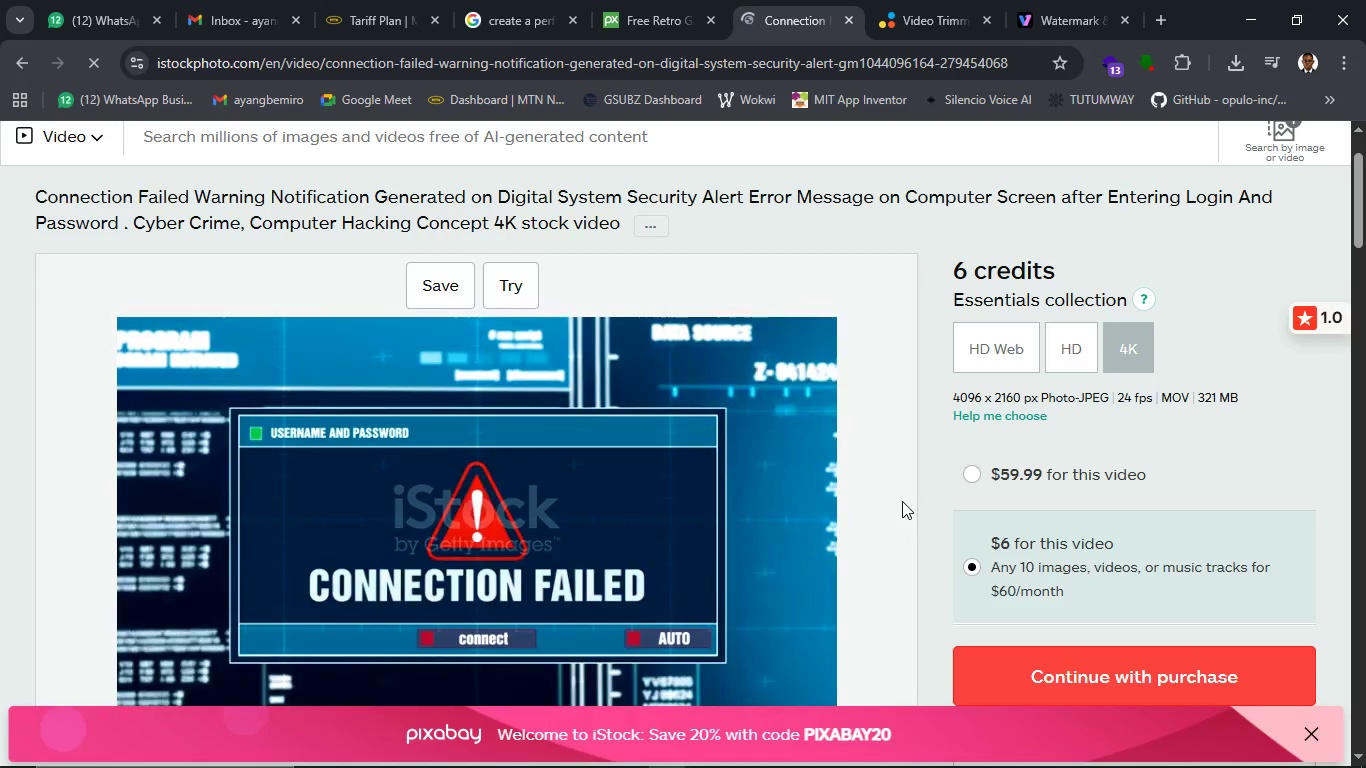 
wait(10.67)
 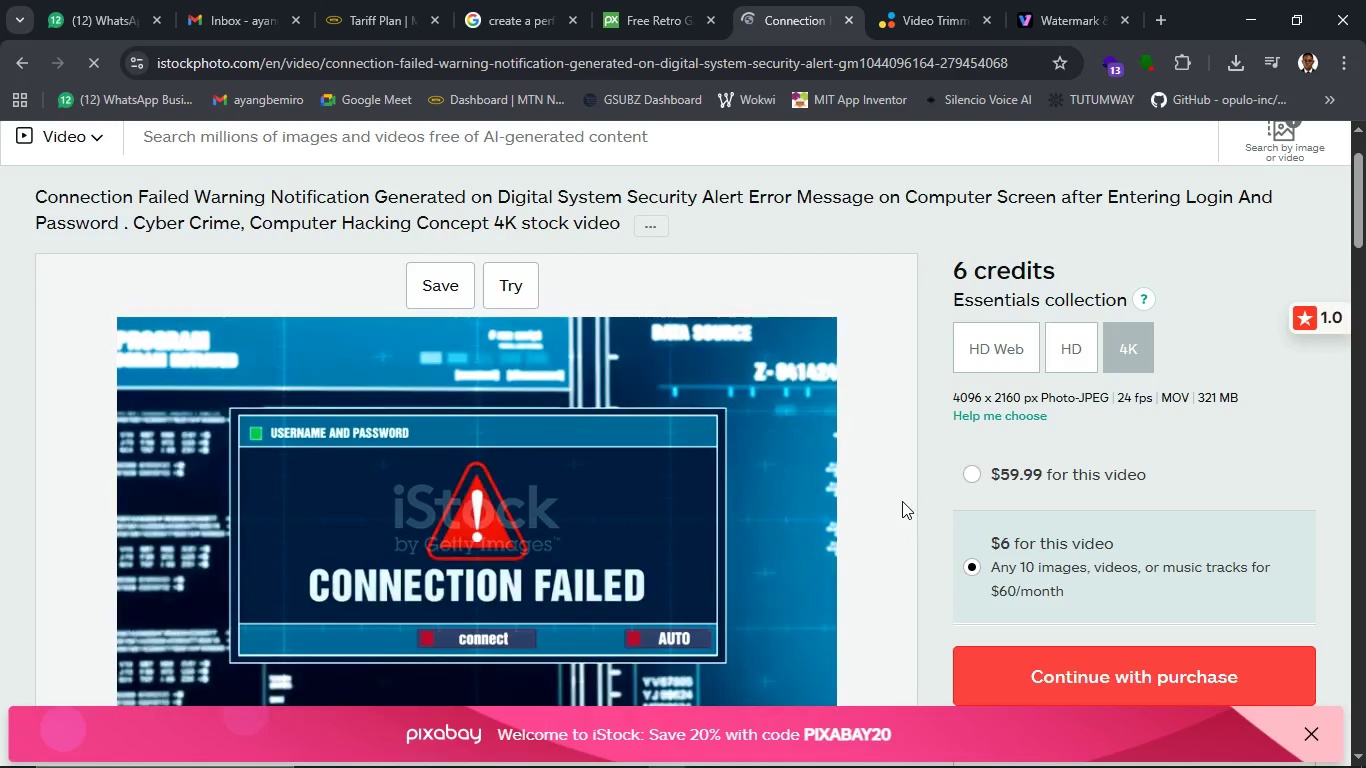 
left_click([518, 746])